 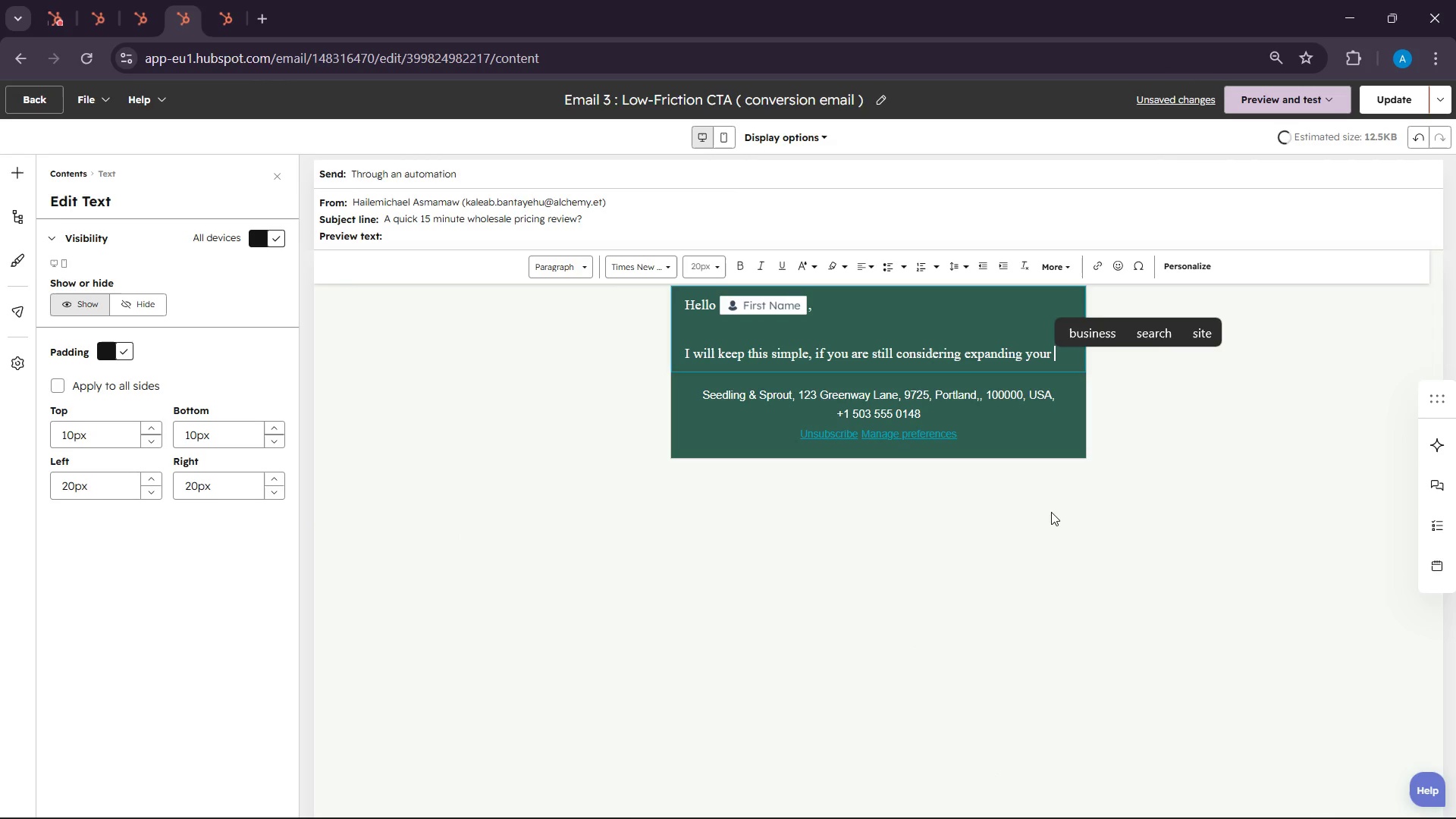 
left_click([1181, 258])
 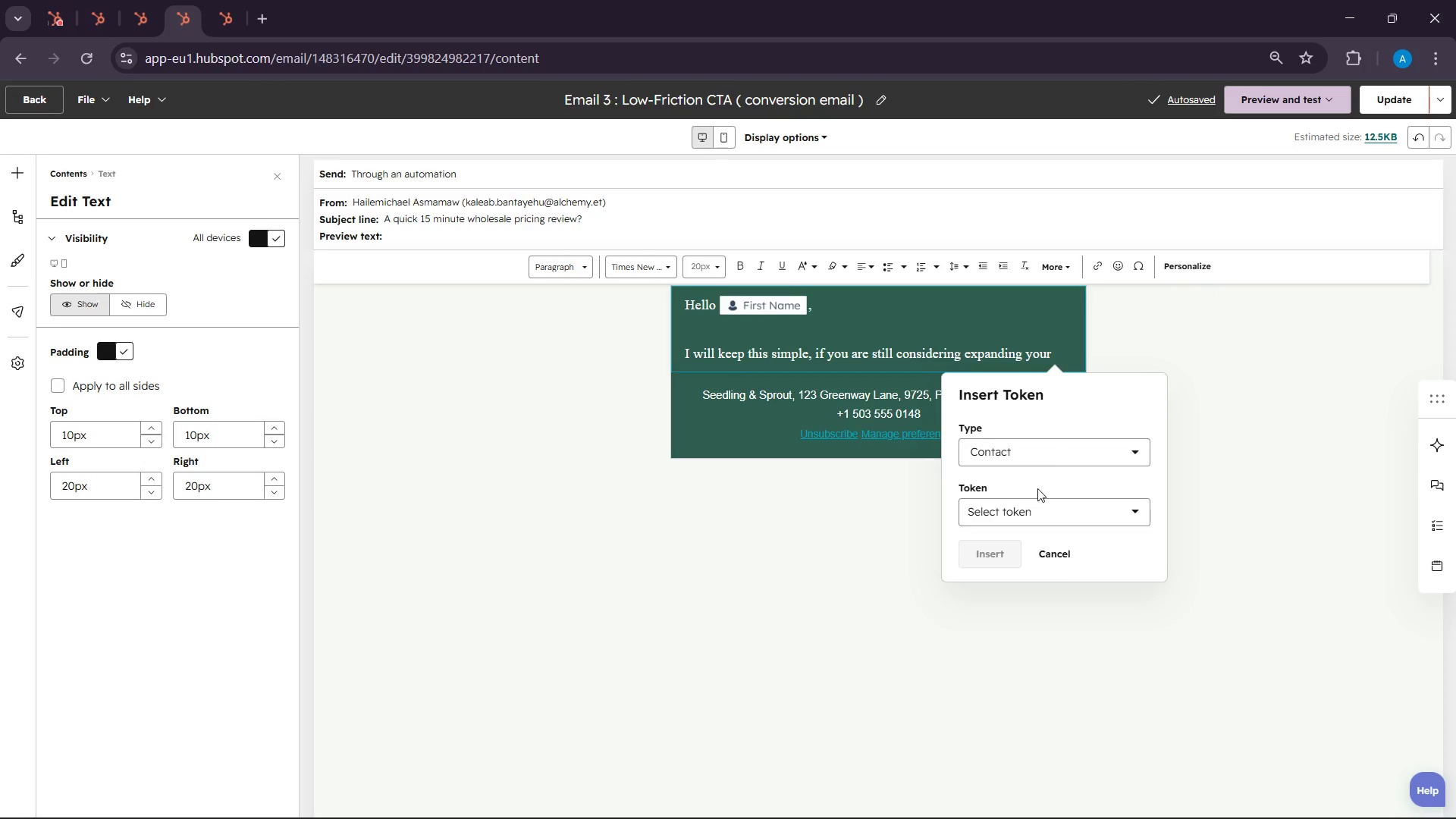 
left_click([1028, 512])
 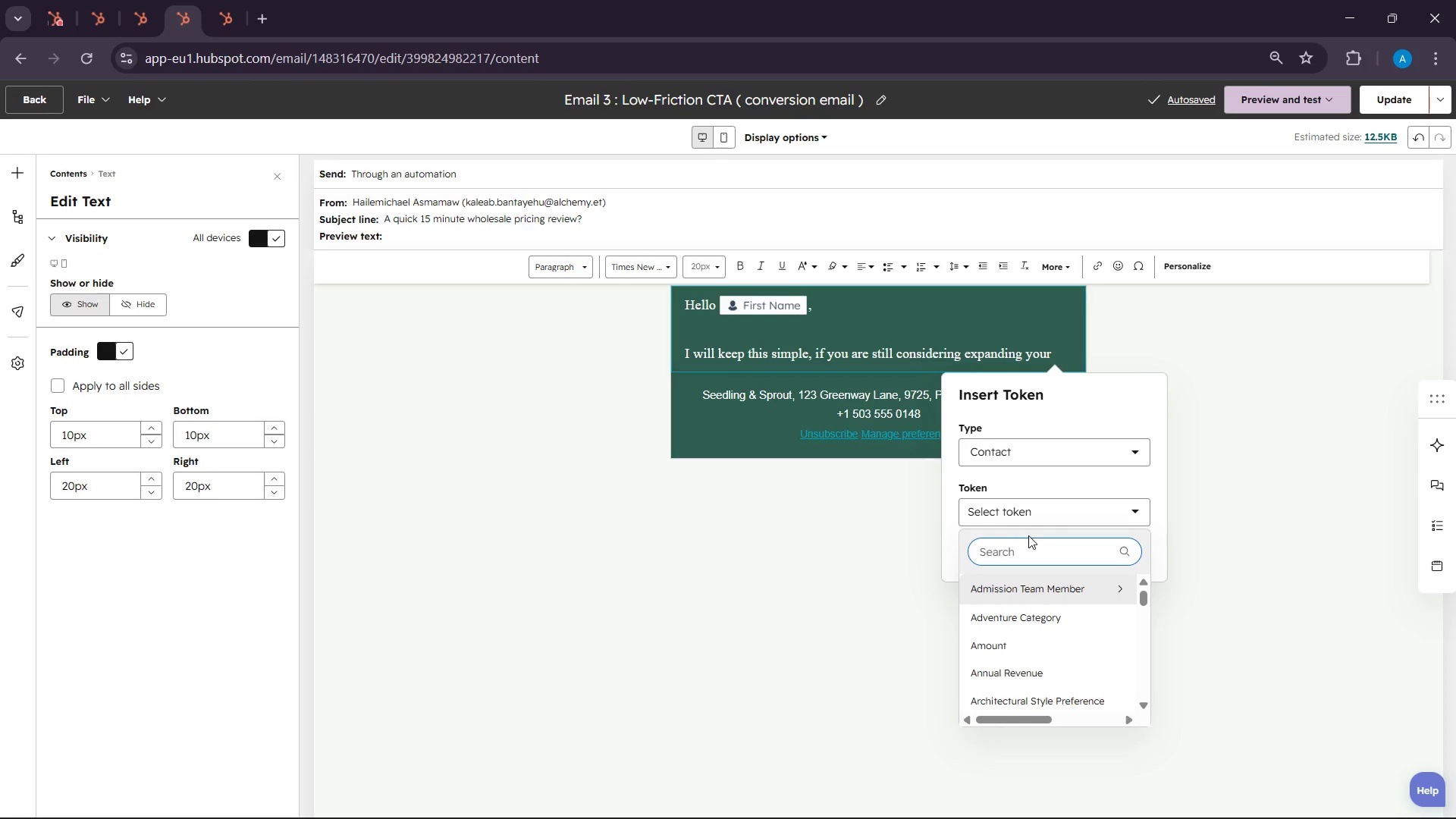 
type(product)
 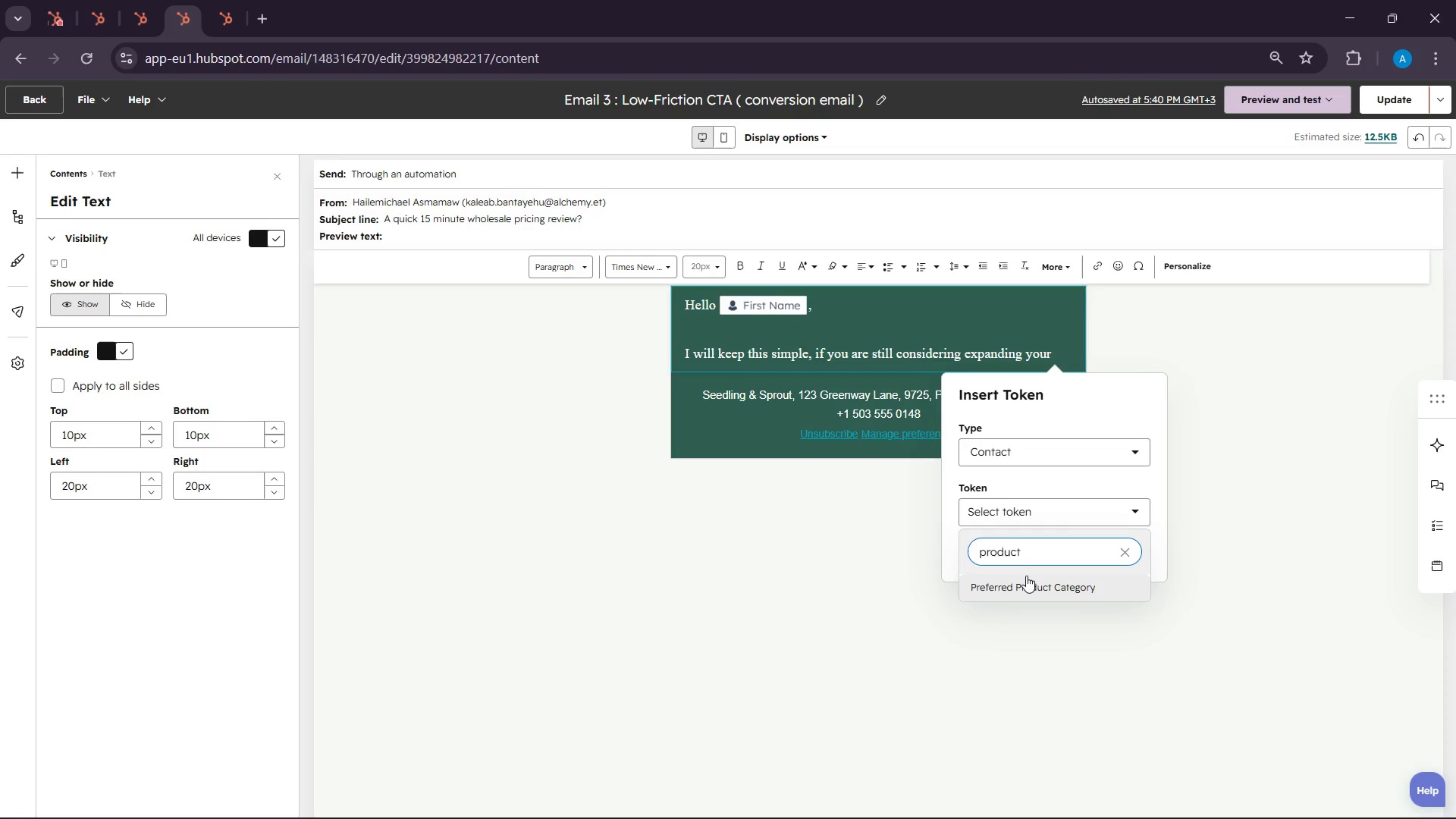 
left_click([1026, 576])
 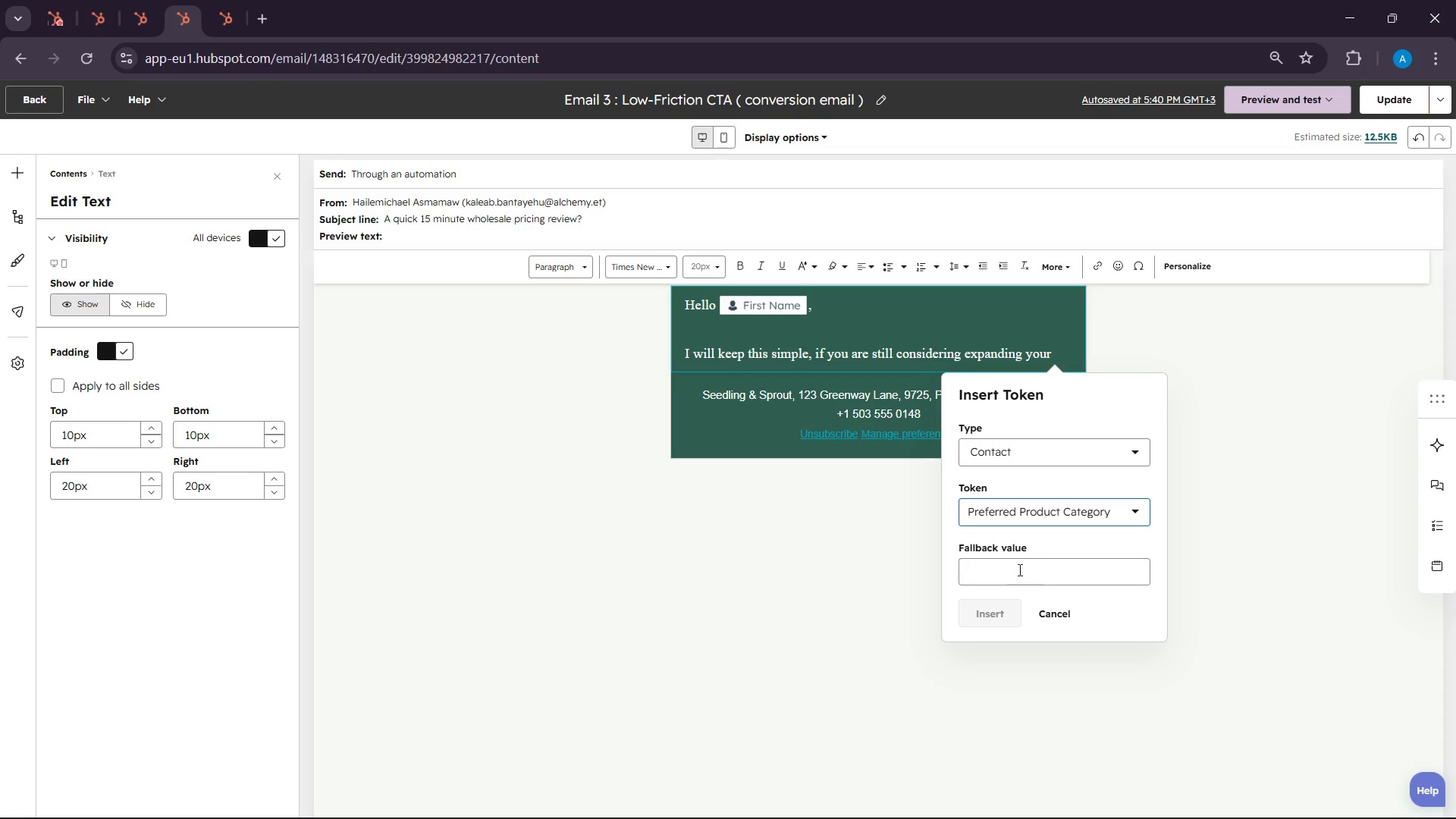 
left_click([1012, 563])
 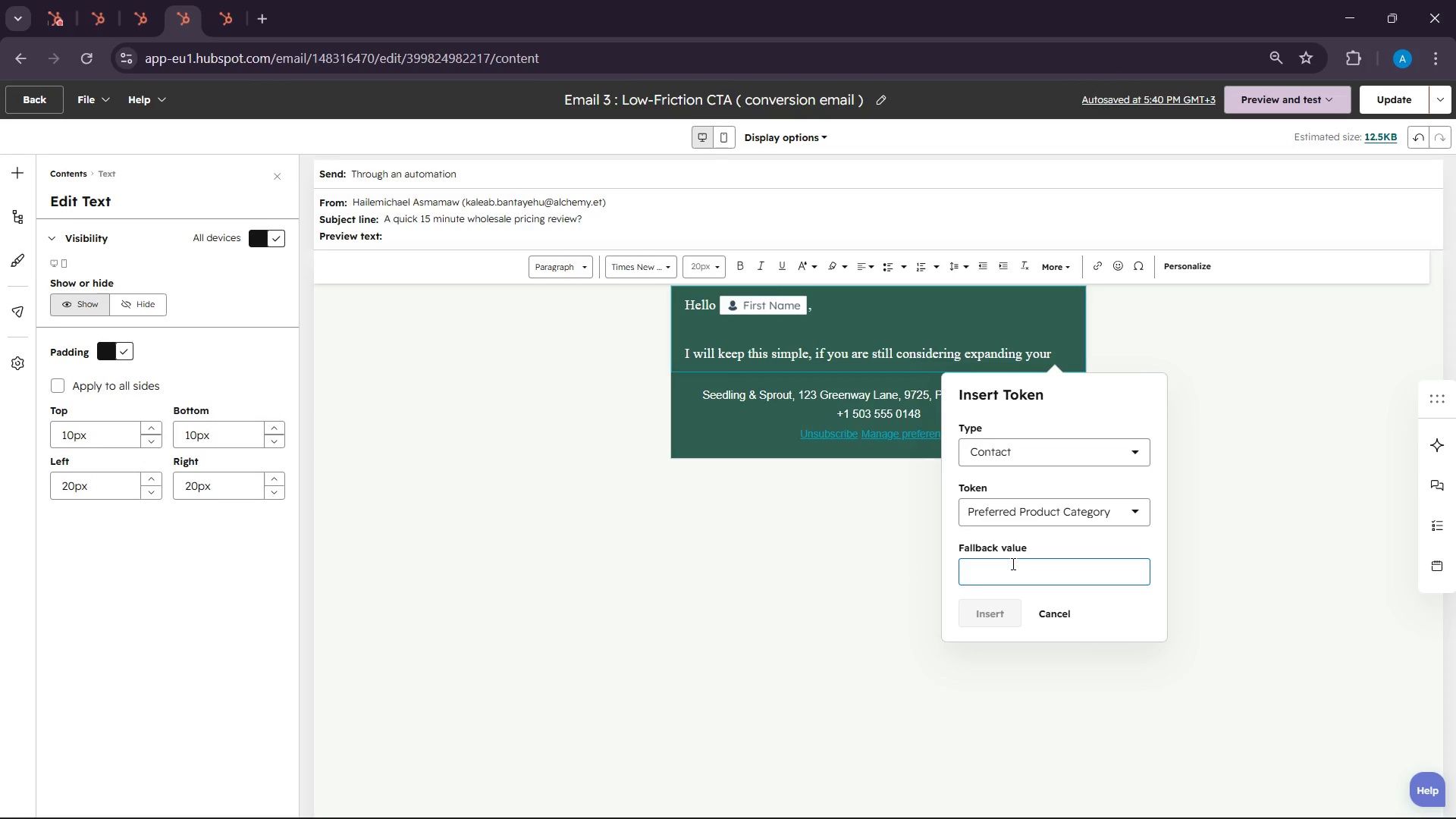 
type(decor)
 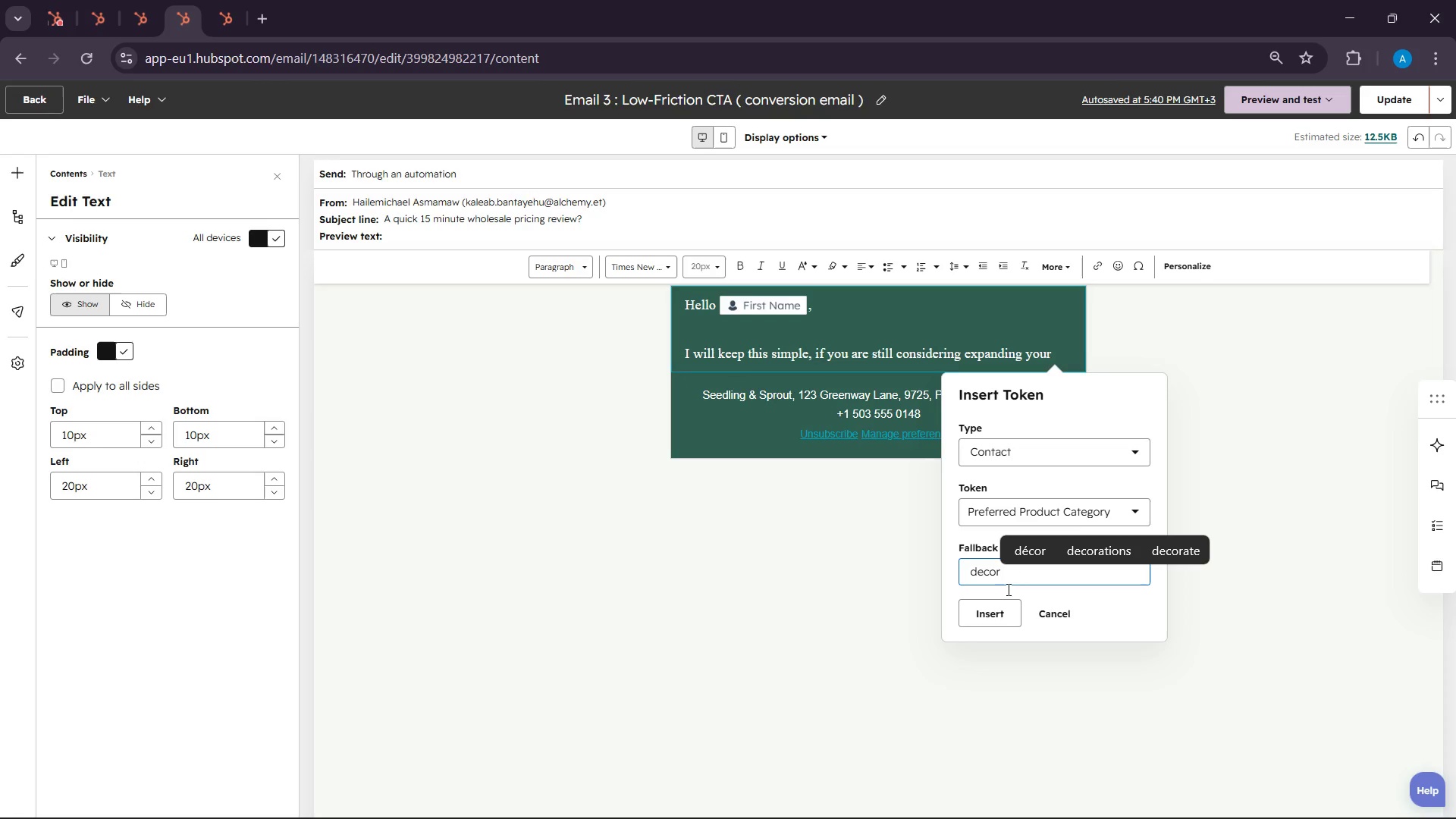 
left_click([1005, 608])
 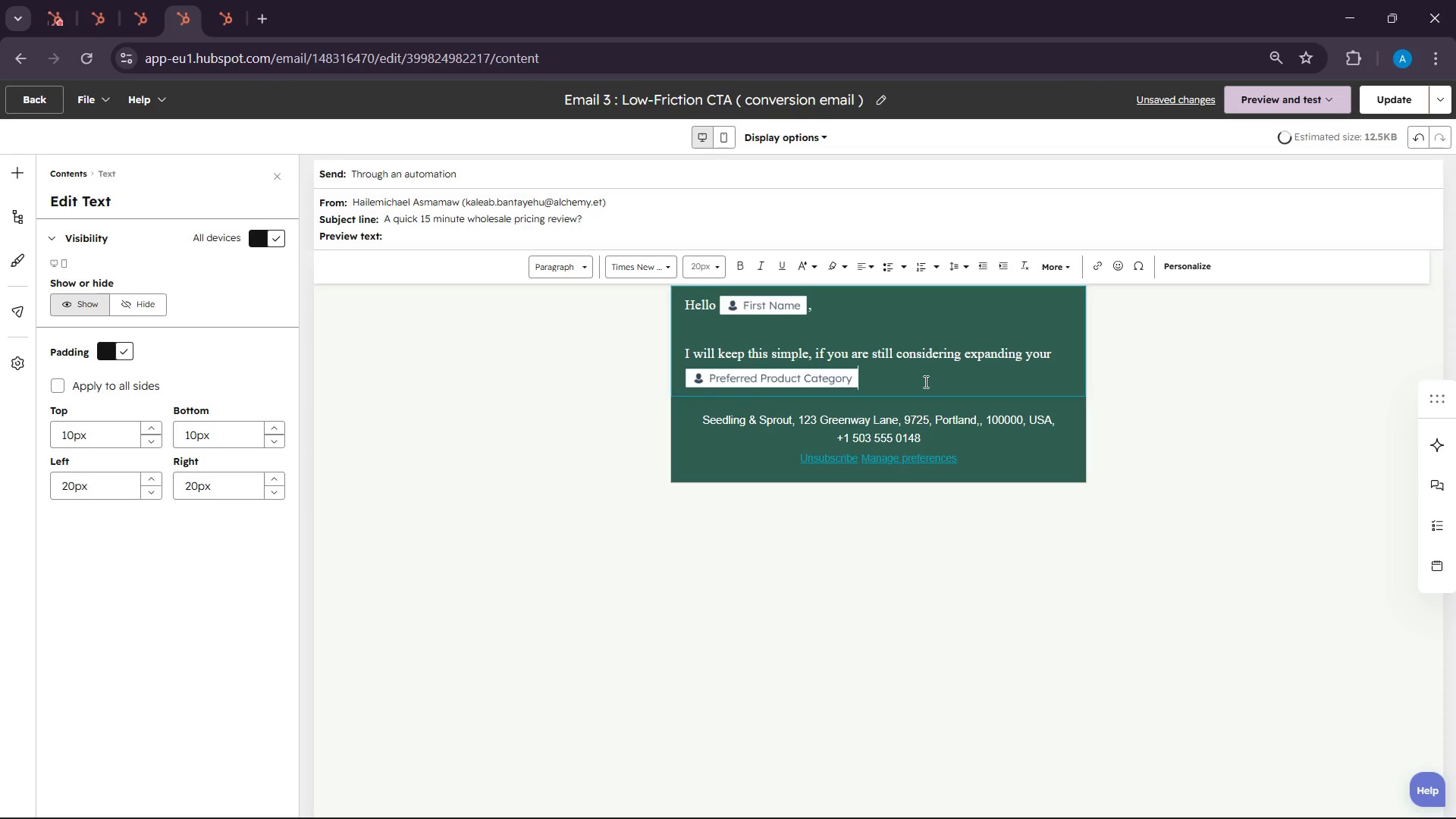 
key(Comma)
 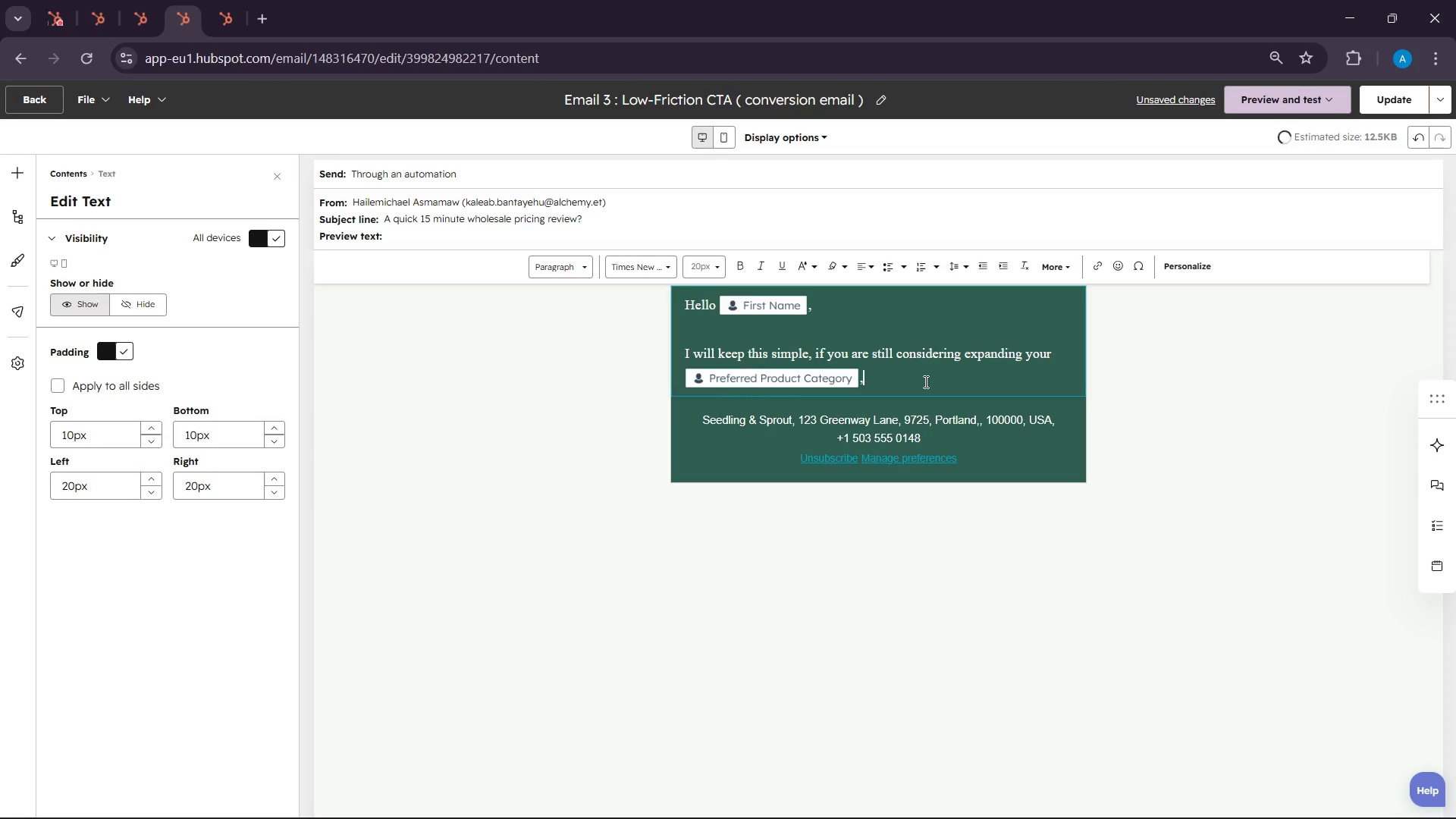 
key(Space)
 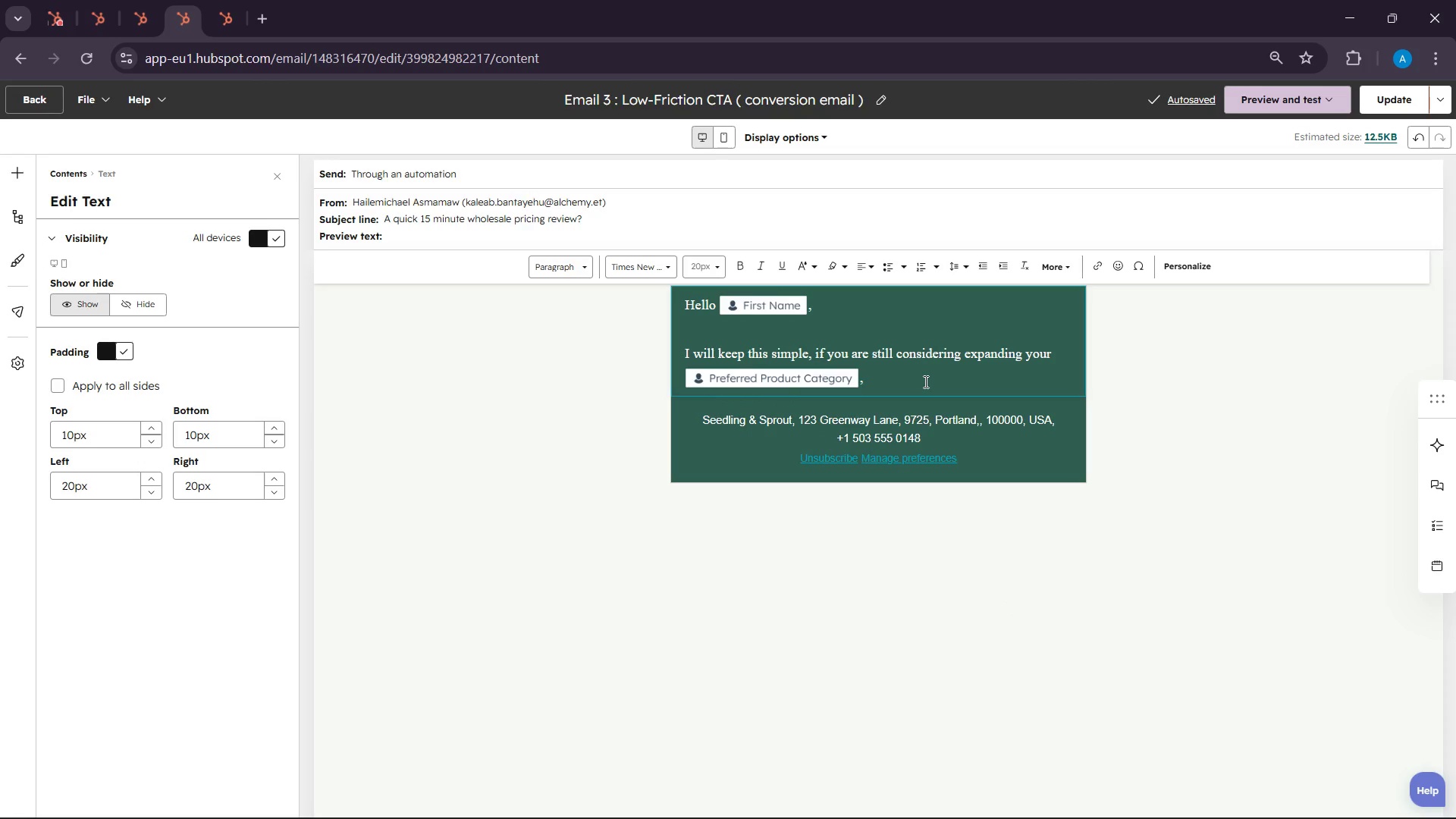 
wait(7.84)
 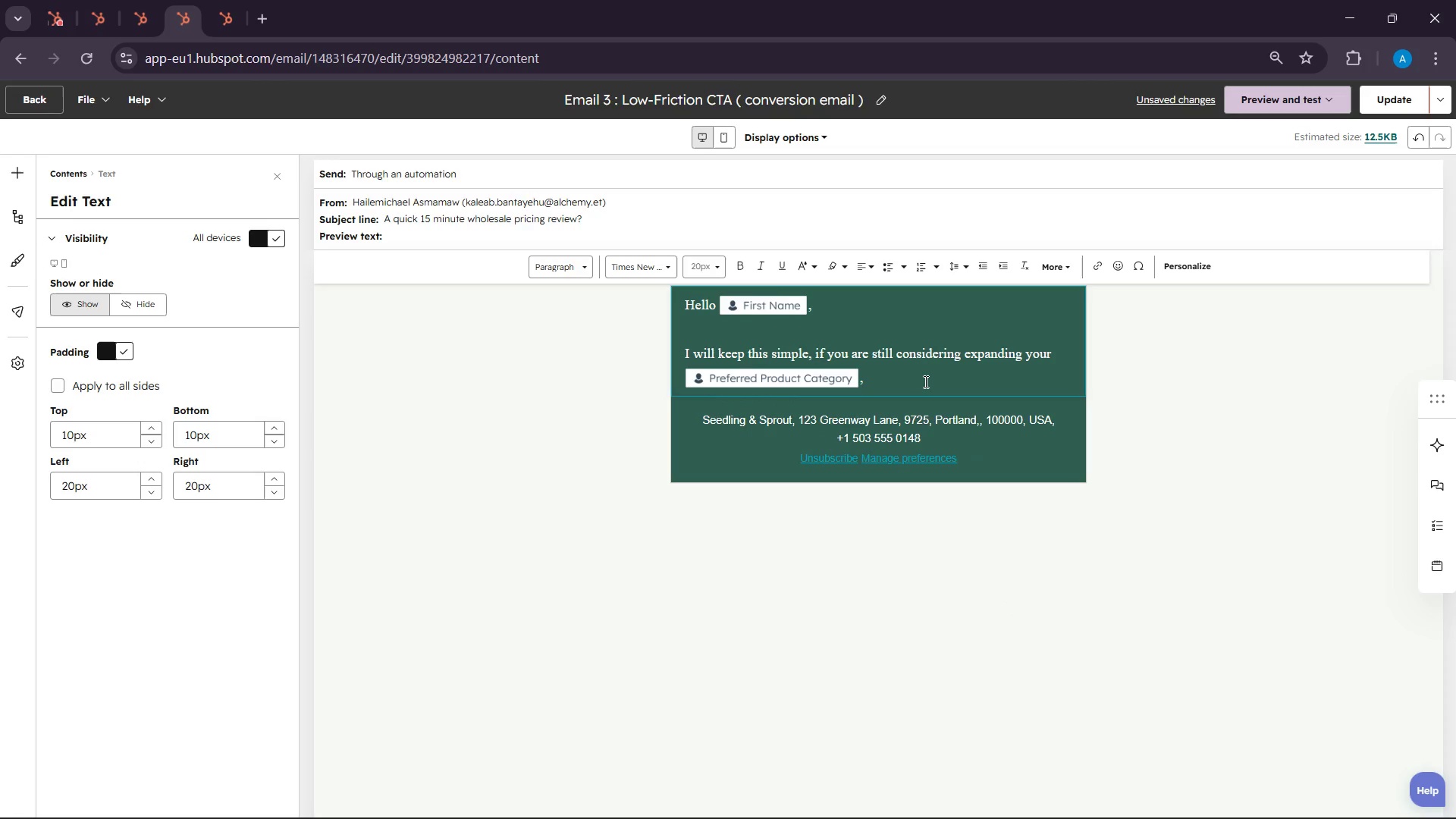 
type(offering at )
 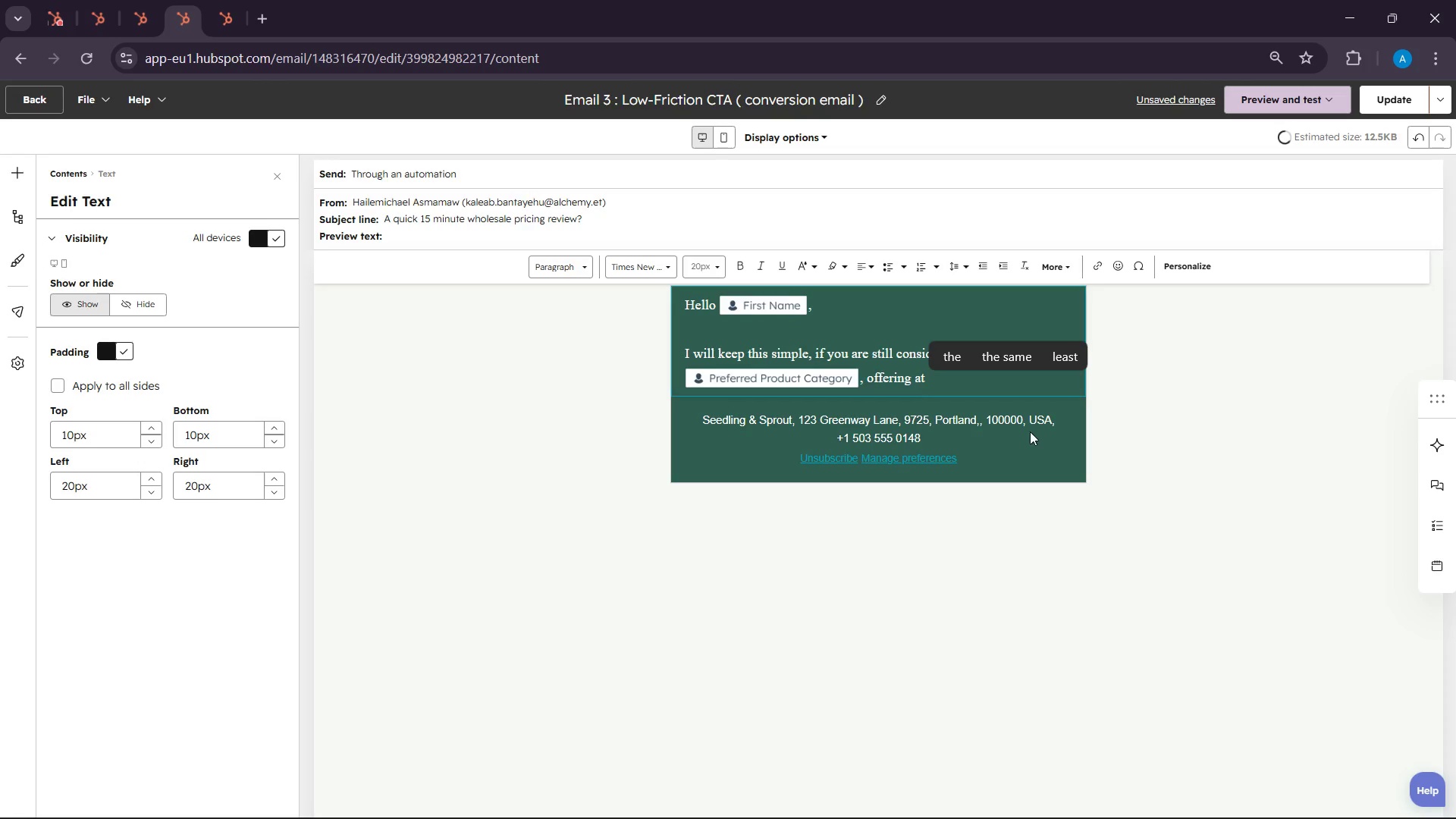 
left_click([1191, 270])
 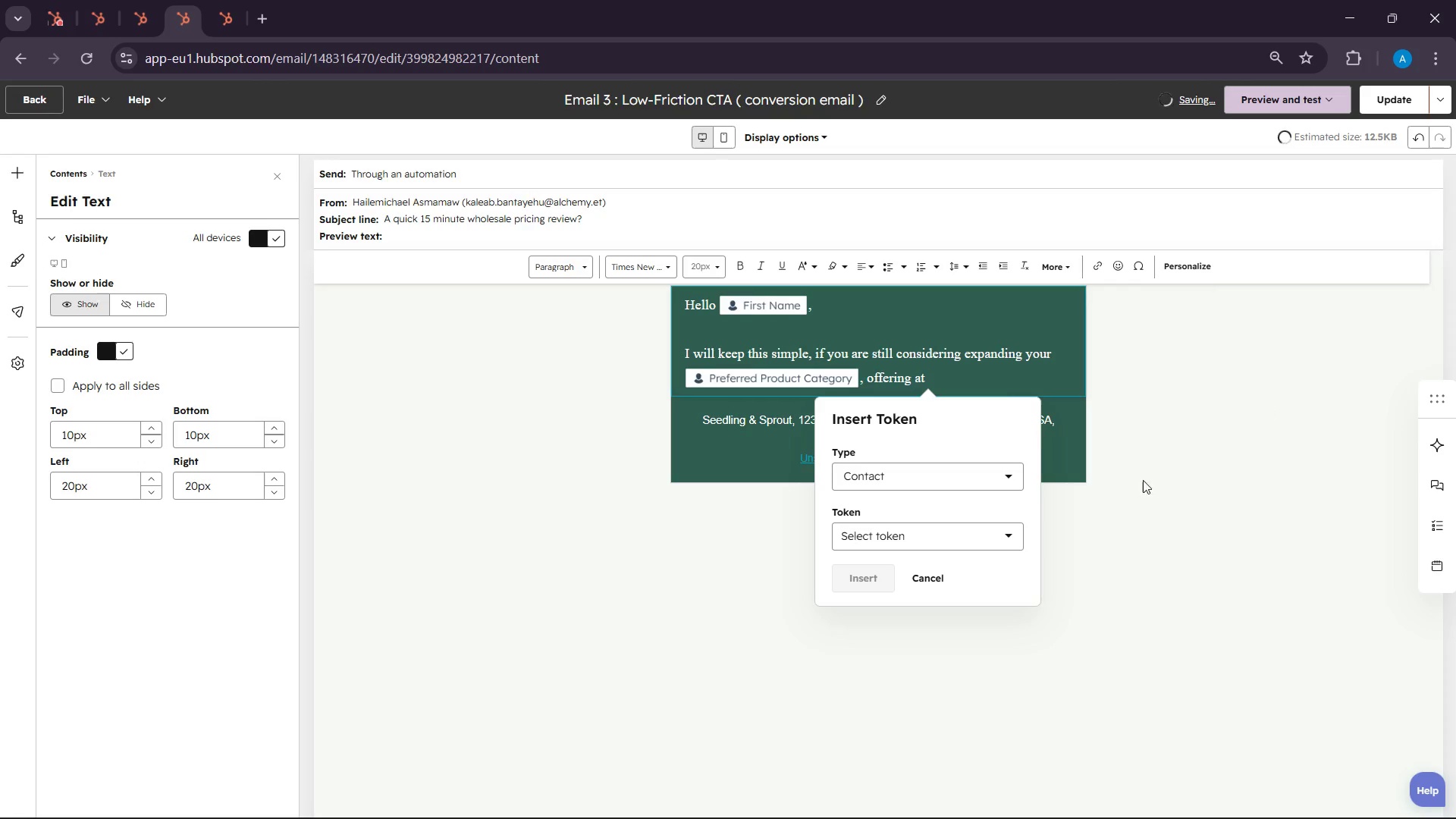 
scroll: coordinate [1008, 538], scroll_direction: down, amount: 2.0
 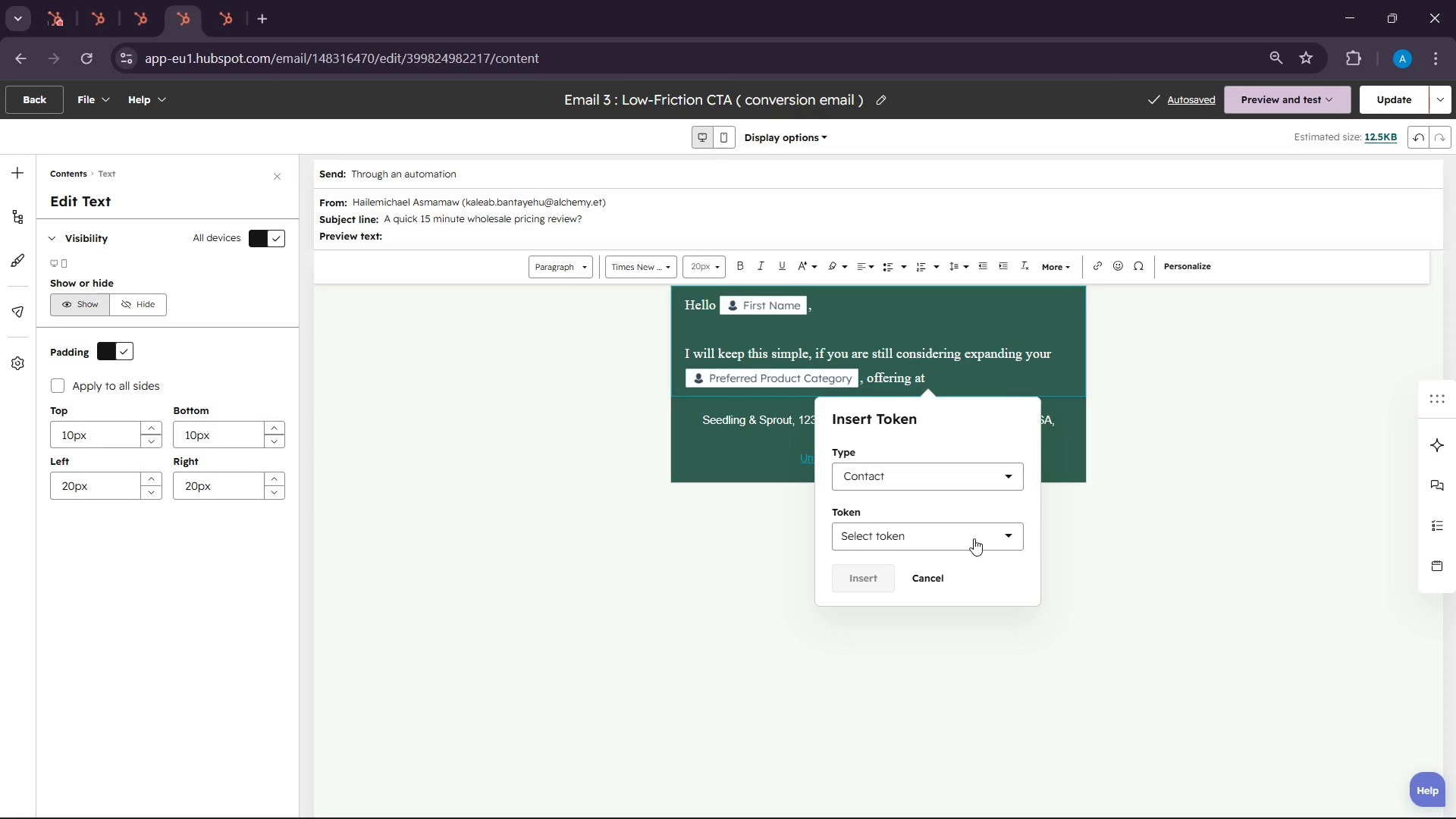 
left_click([974, 538])
 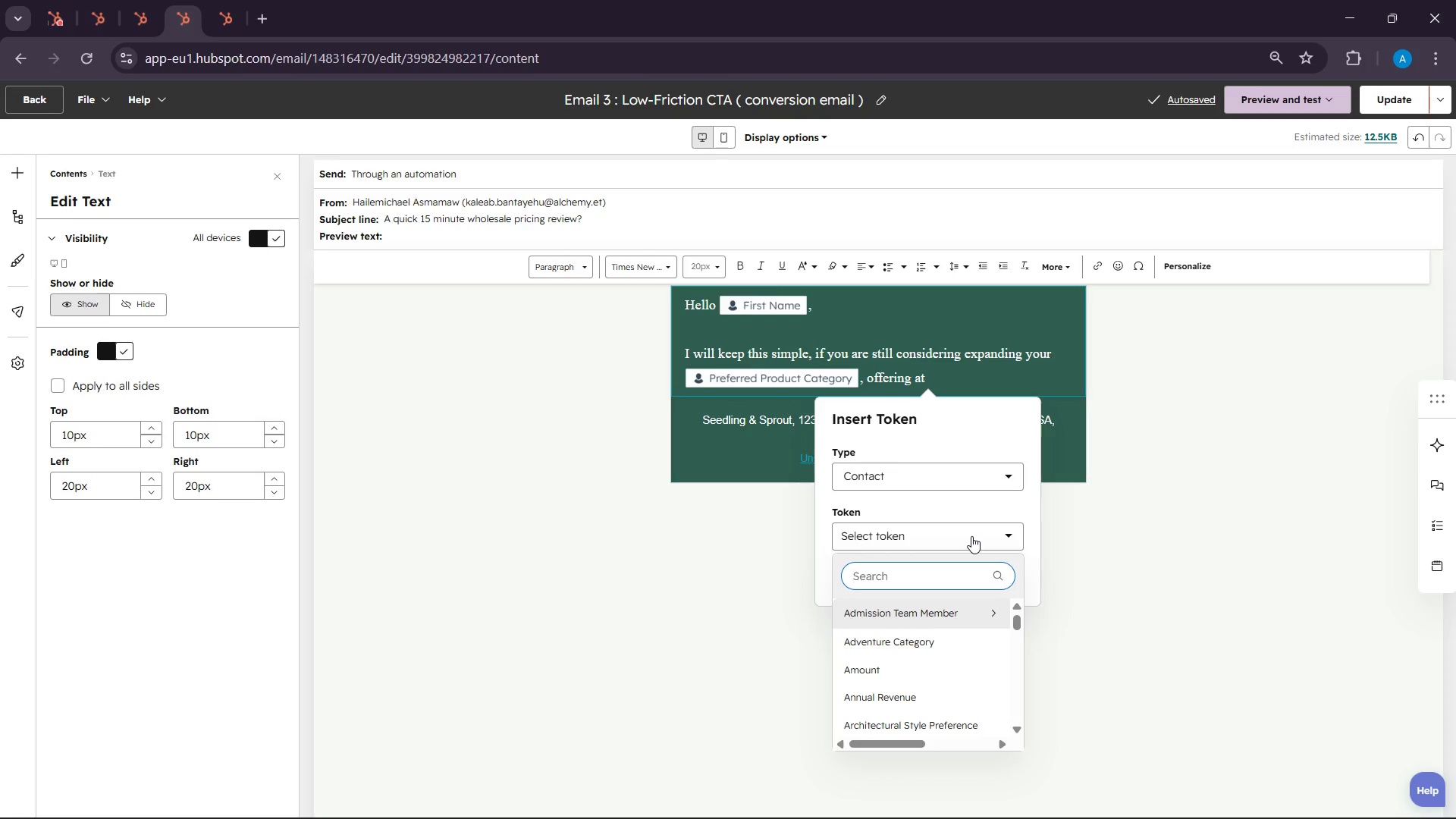 
type(compan)
 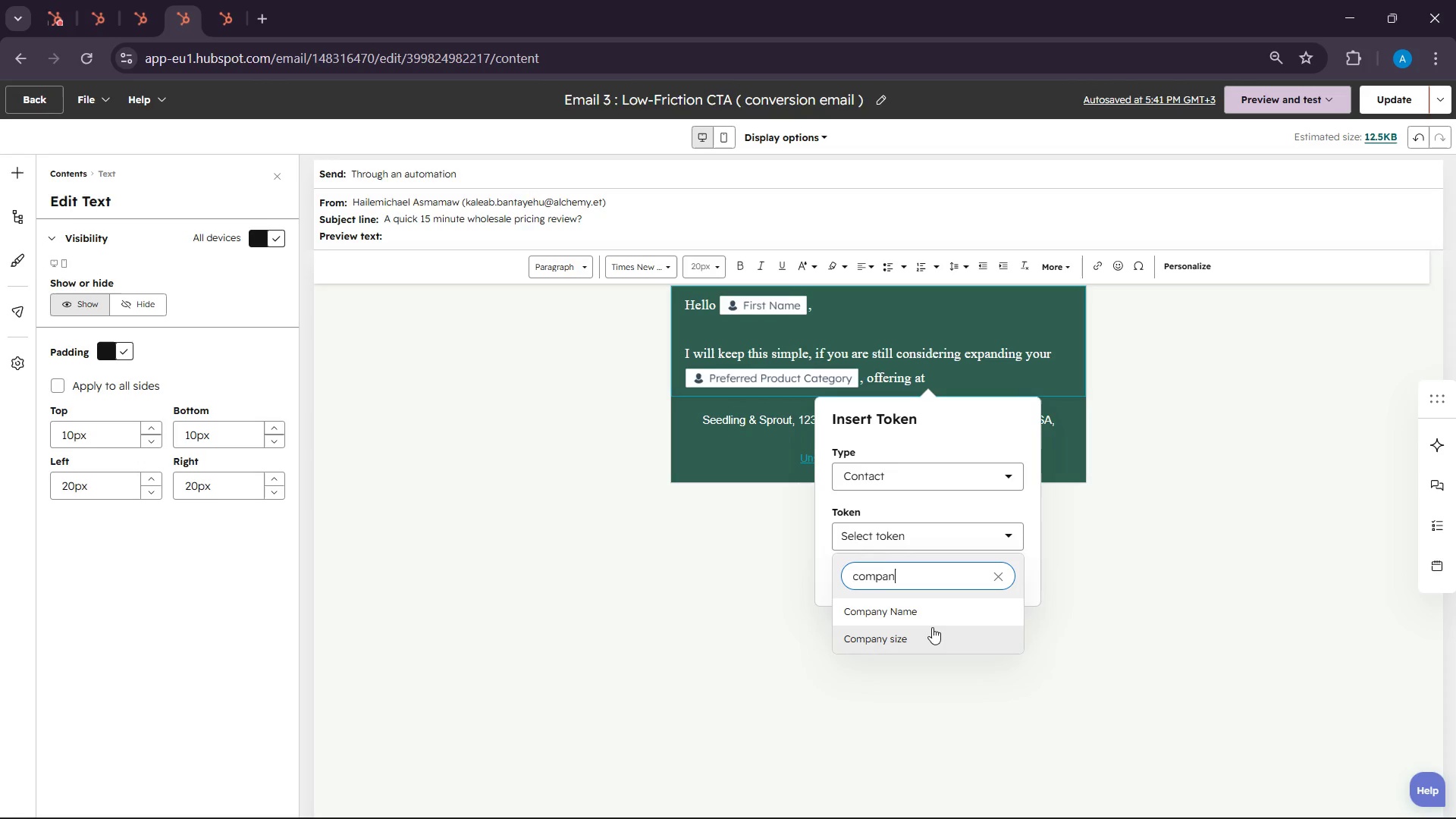 
left_click([932, 616])
 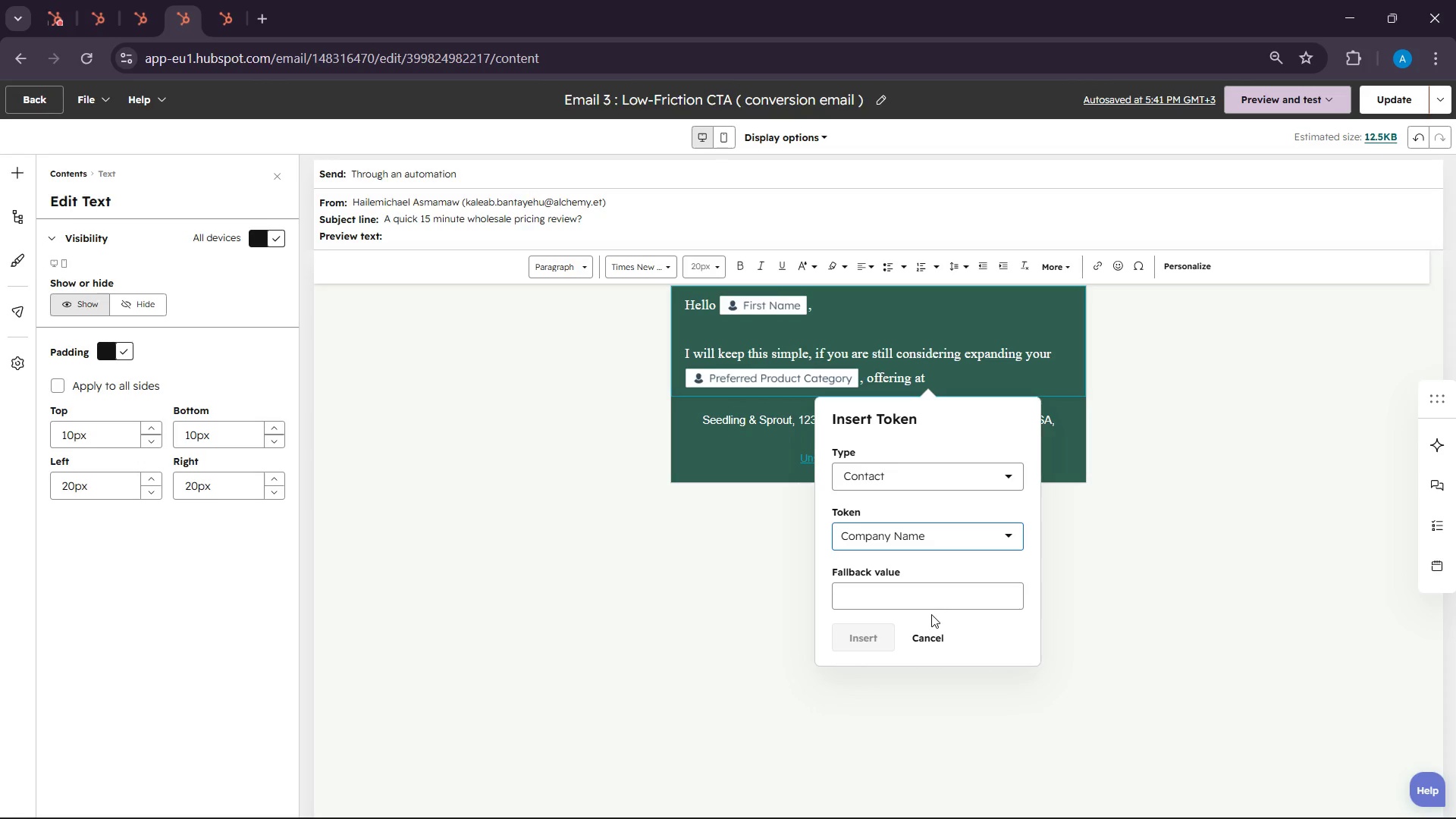 
left_click([878, 603])
 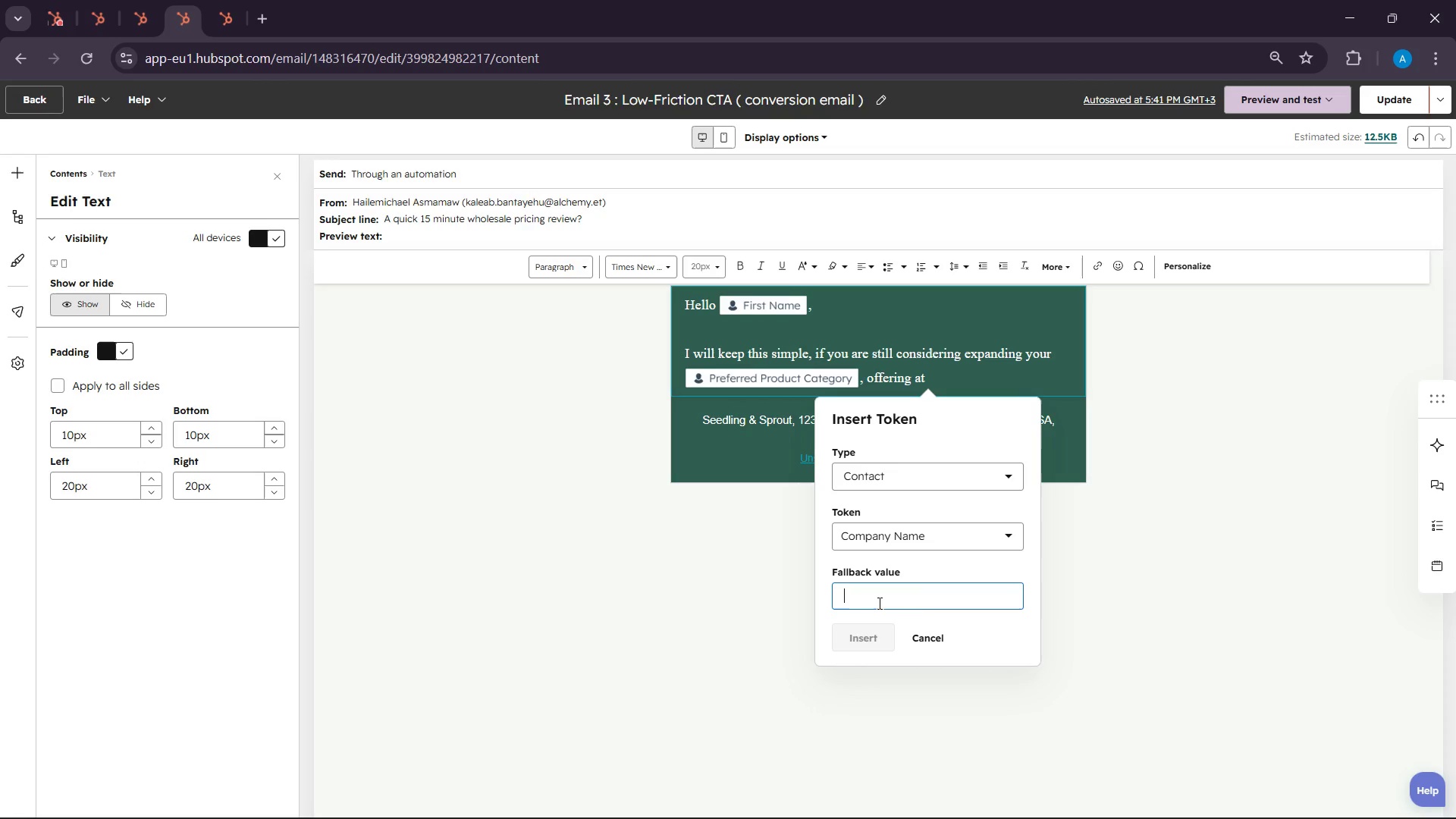 
type(work)
 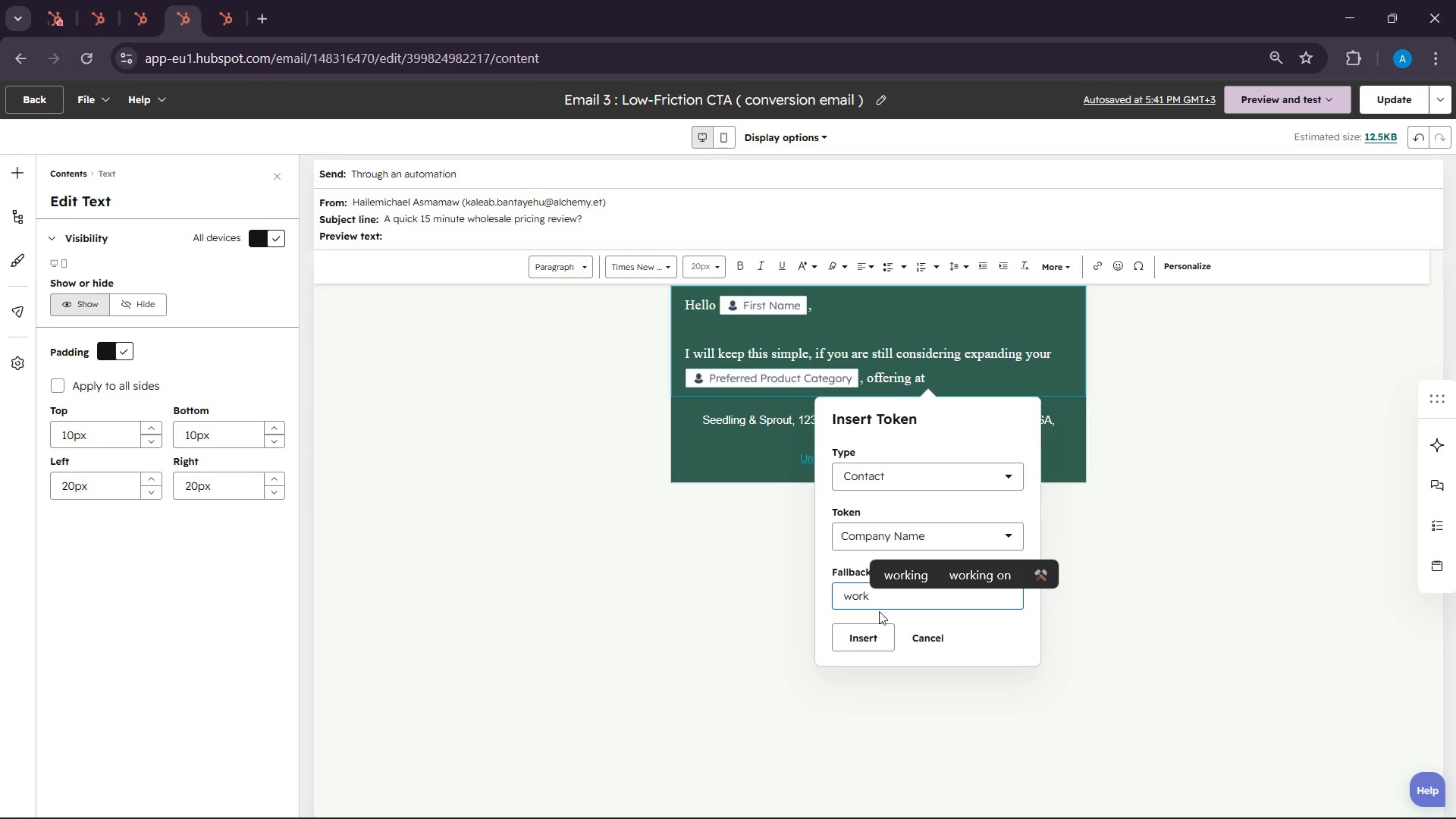 
left_click([877, 642])
 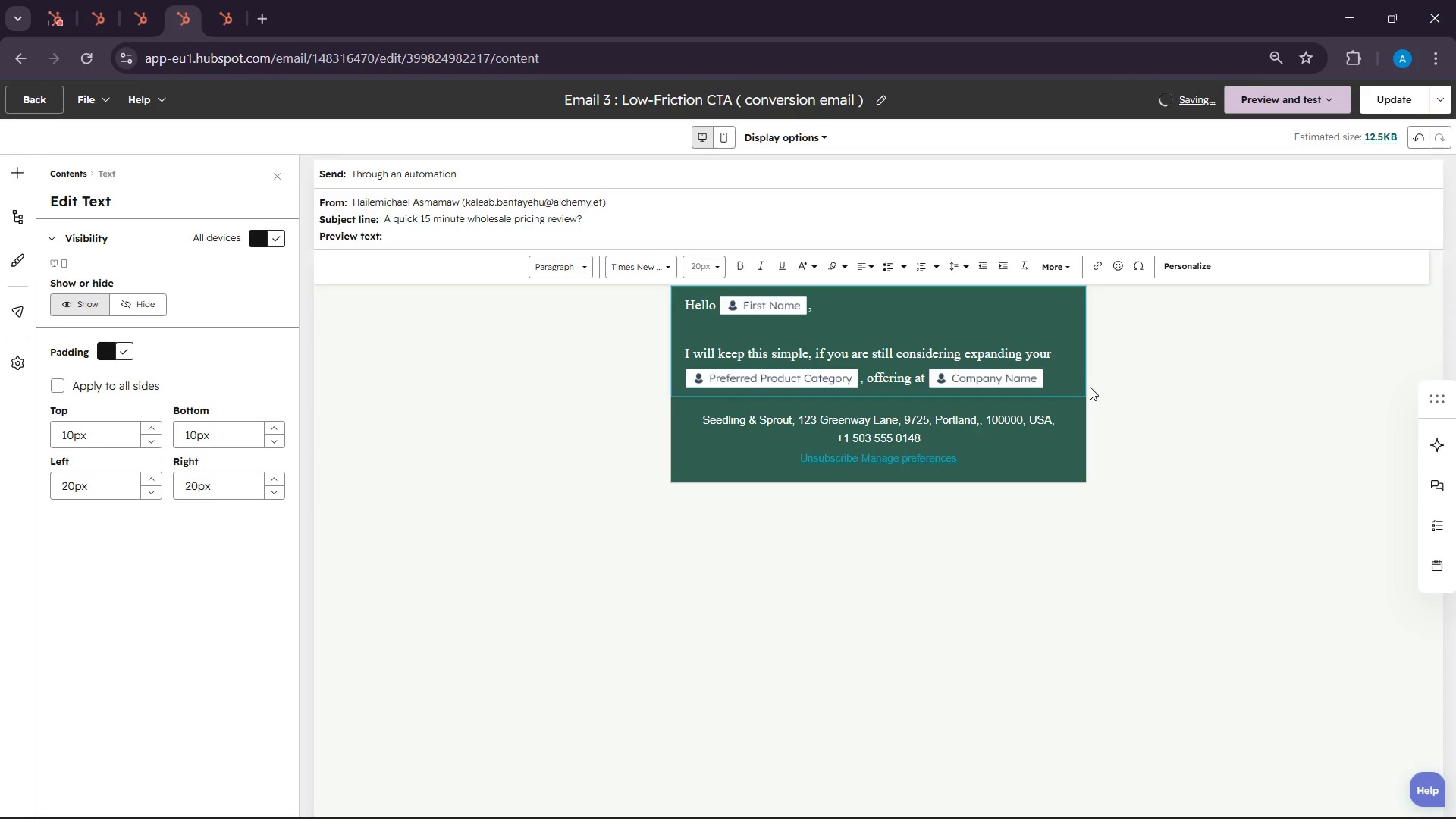 
key(Space)
 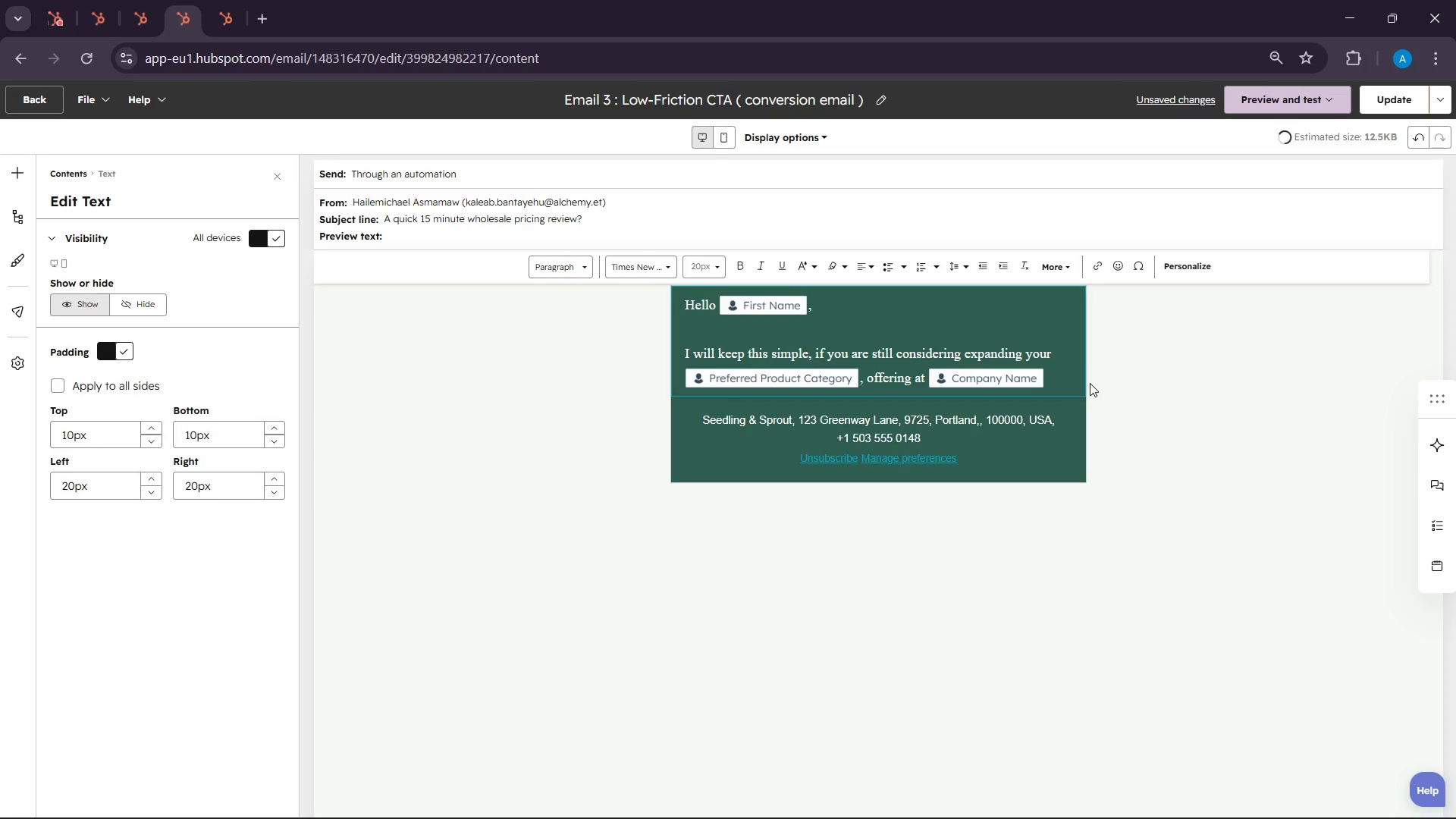 
key(Enter)
 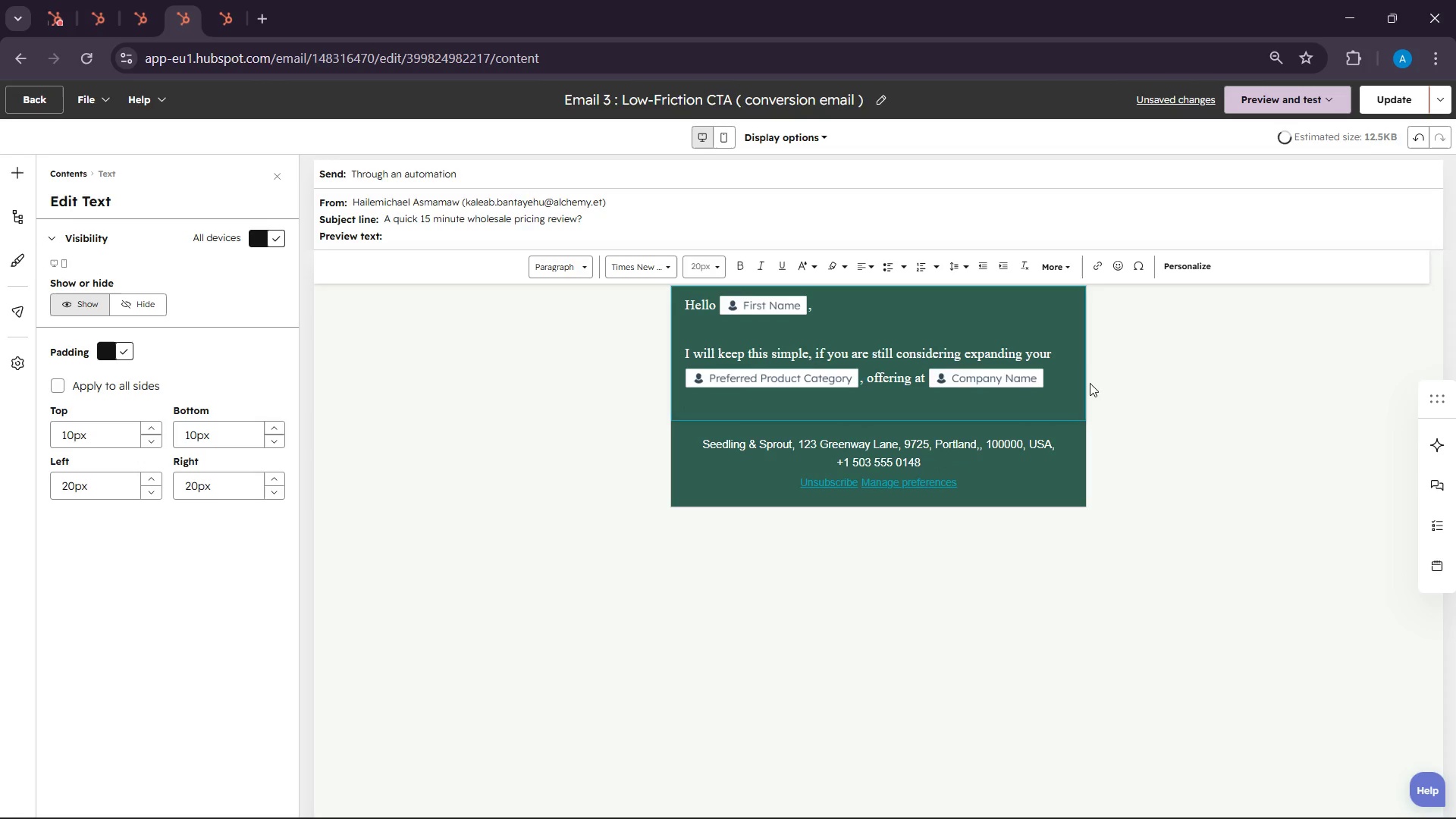 
type(I will be happy to walk you )
 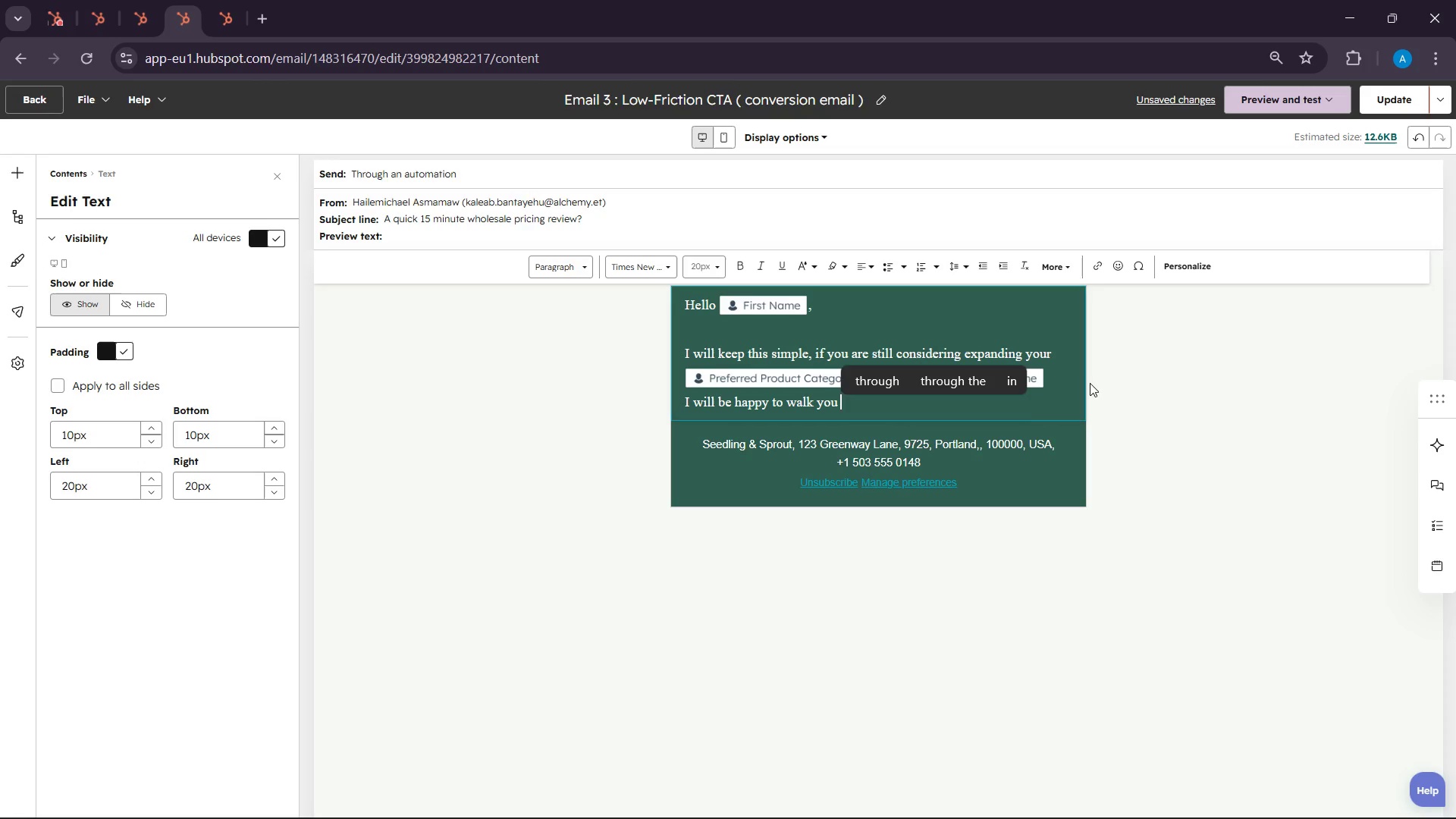 
type(through.)
 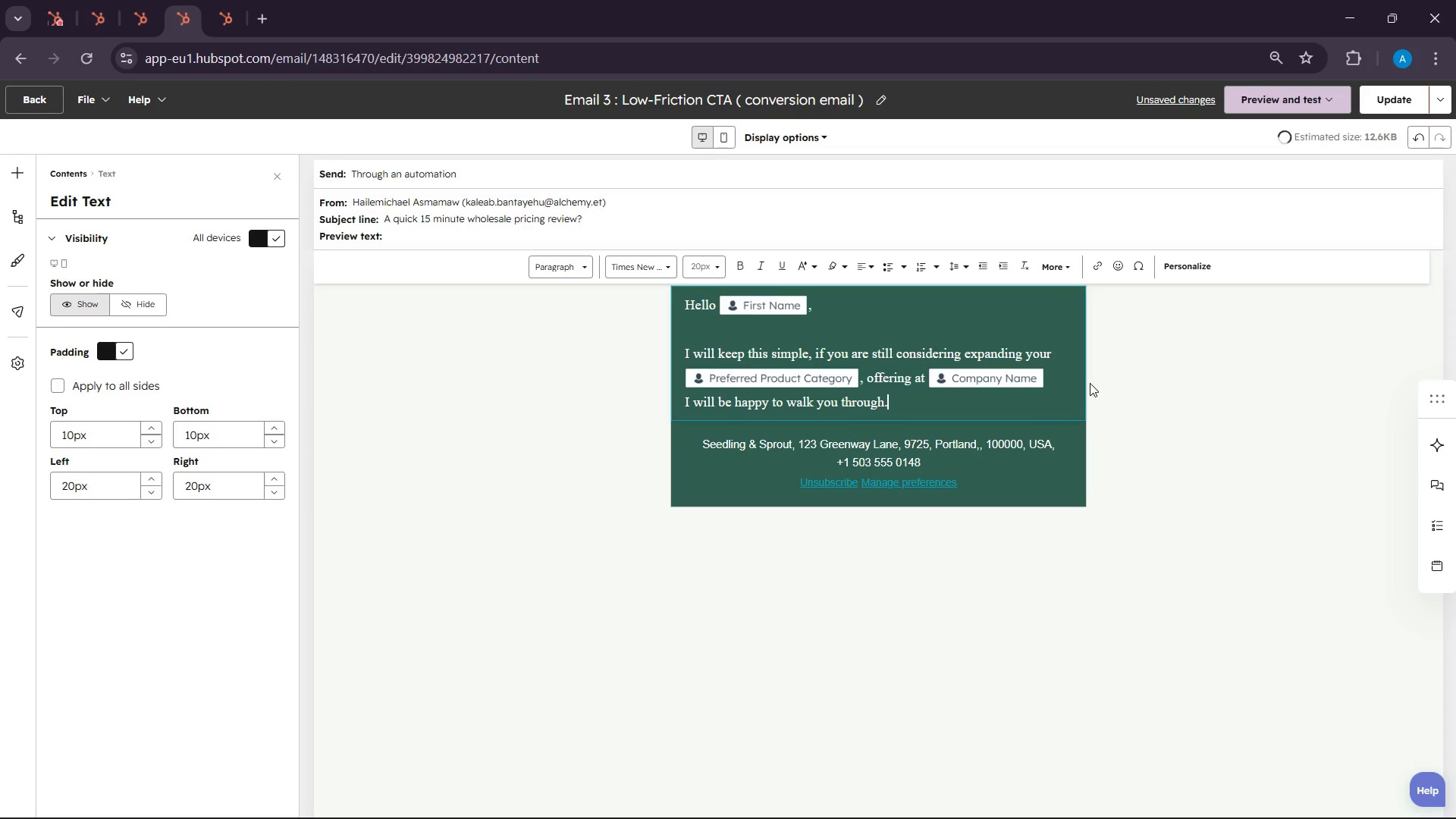 
key(Enter)
 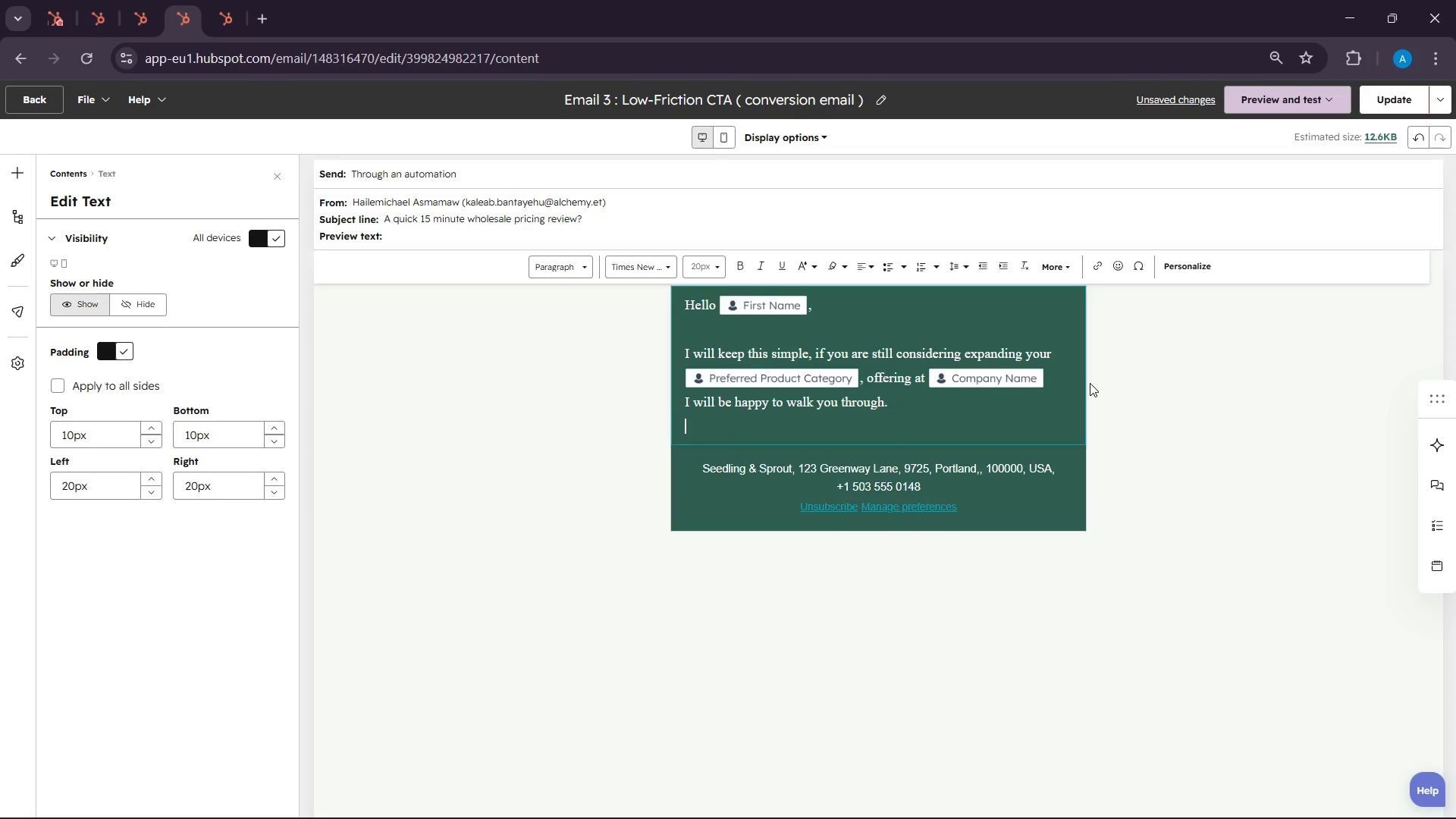 
key(Enter)
 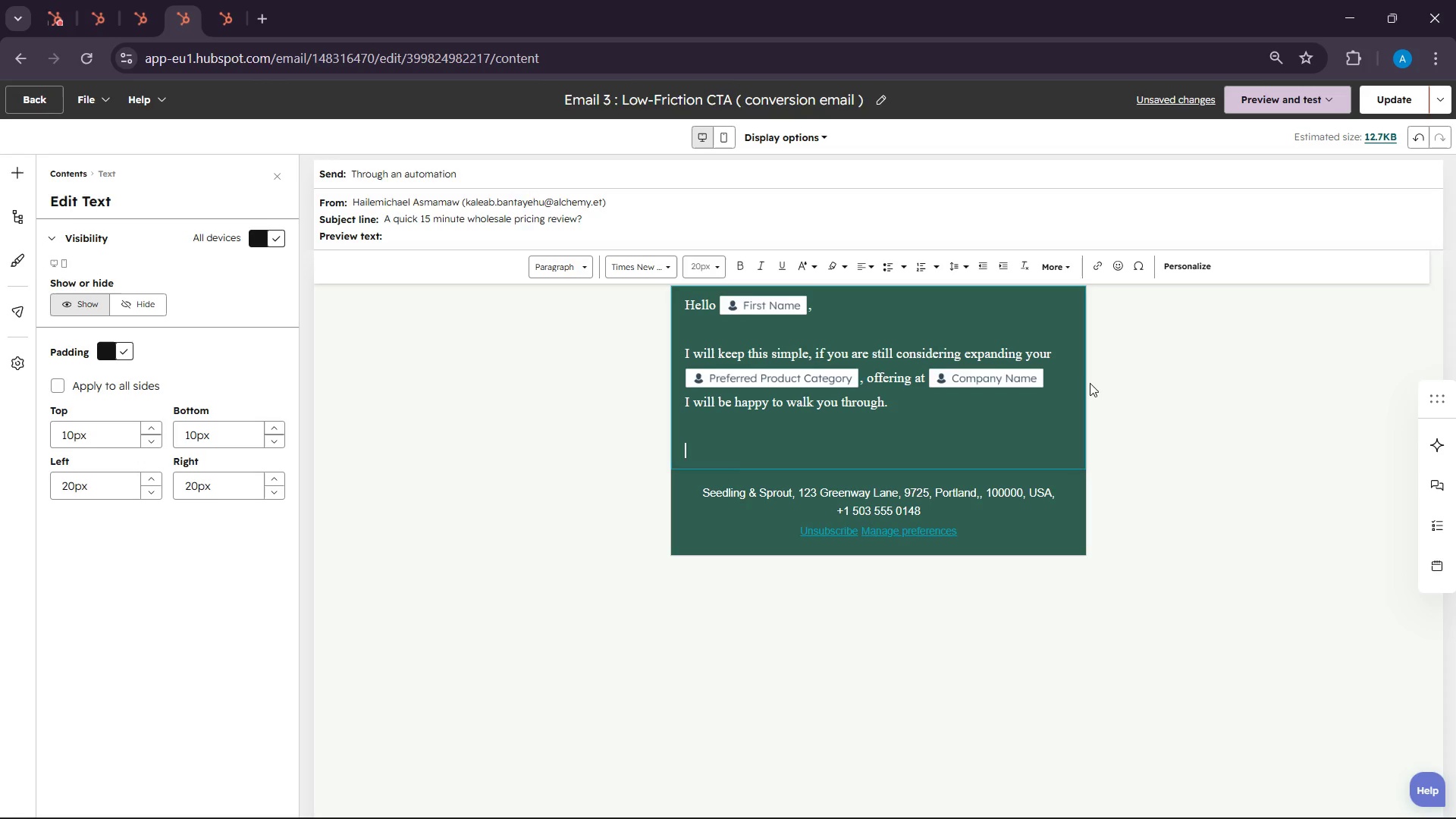 
key(Backspace)
 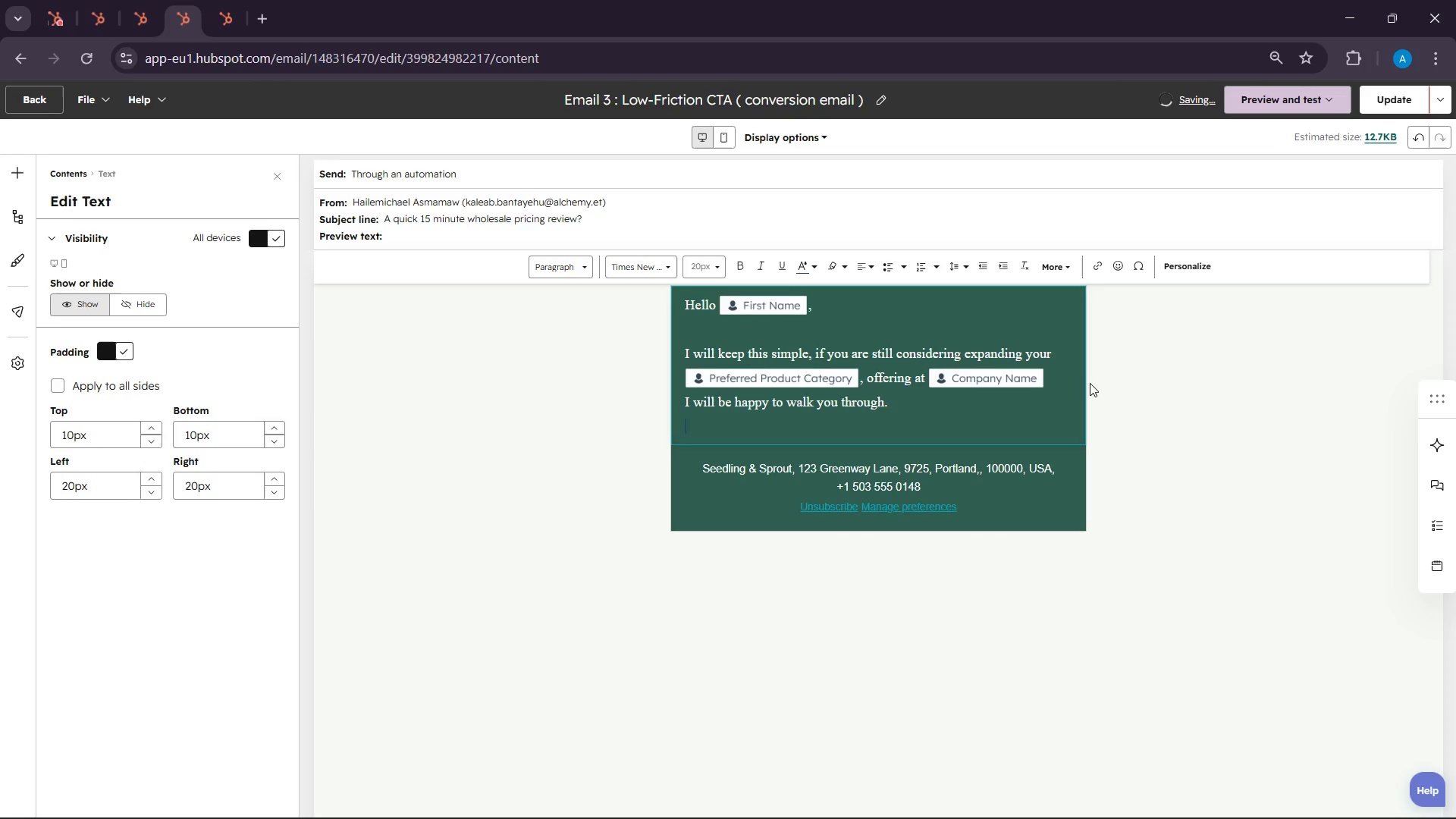 
key(Backspace)
 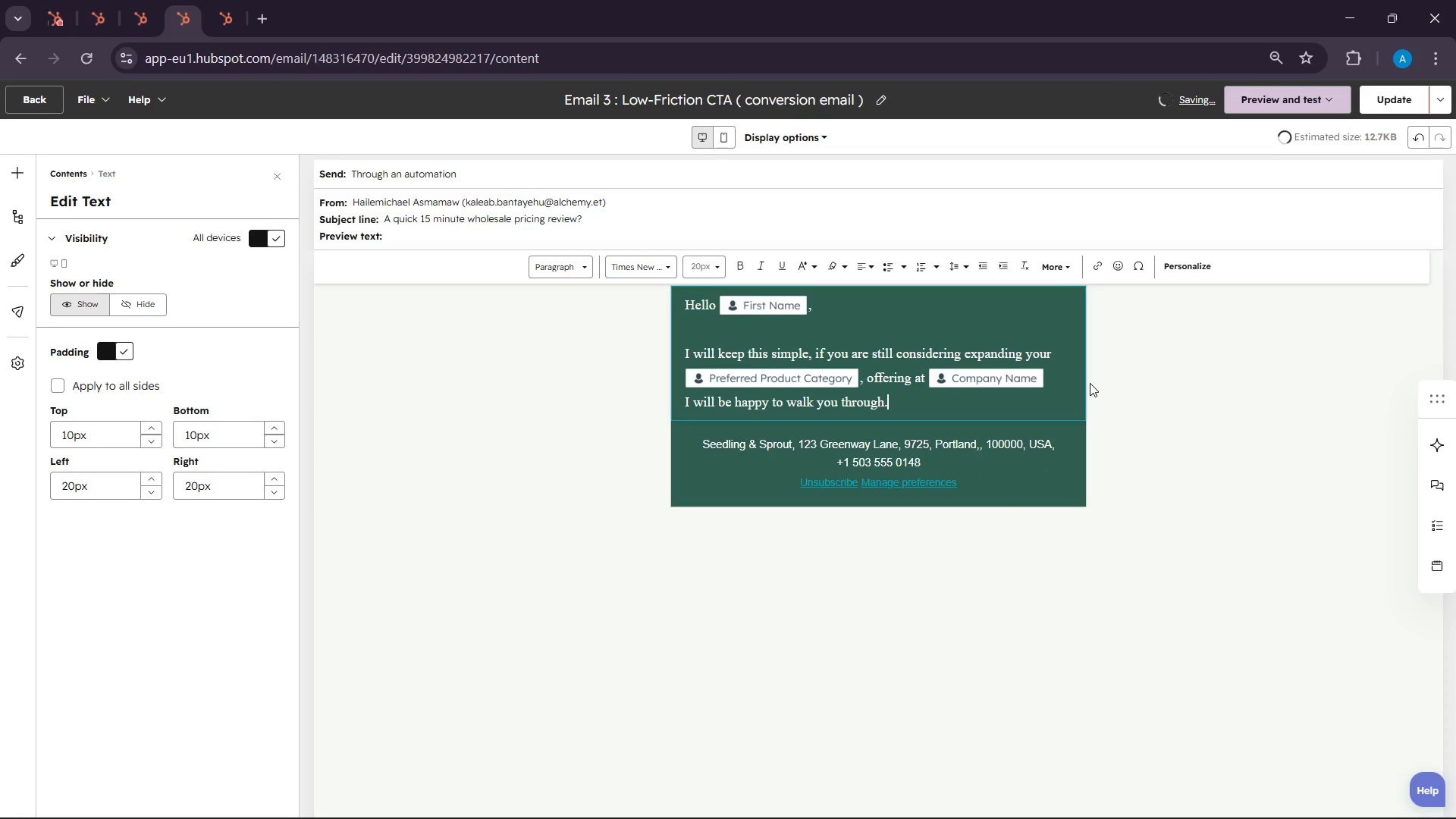 
key(Backspace)
 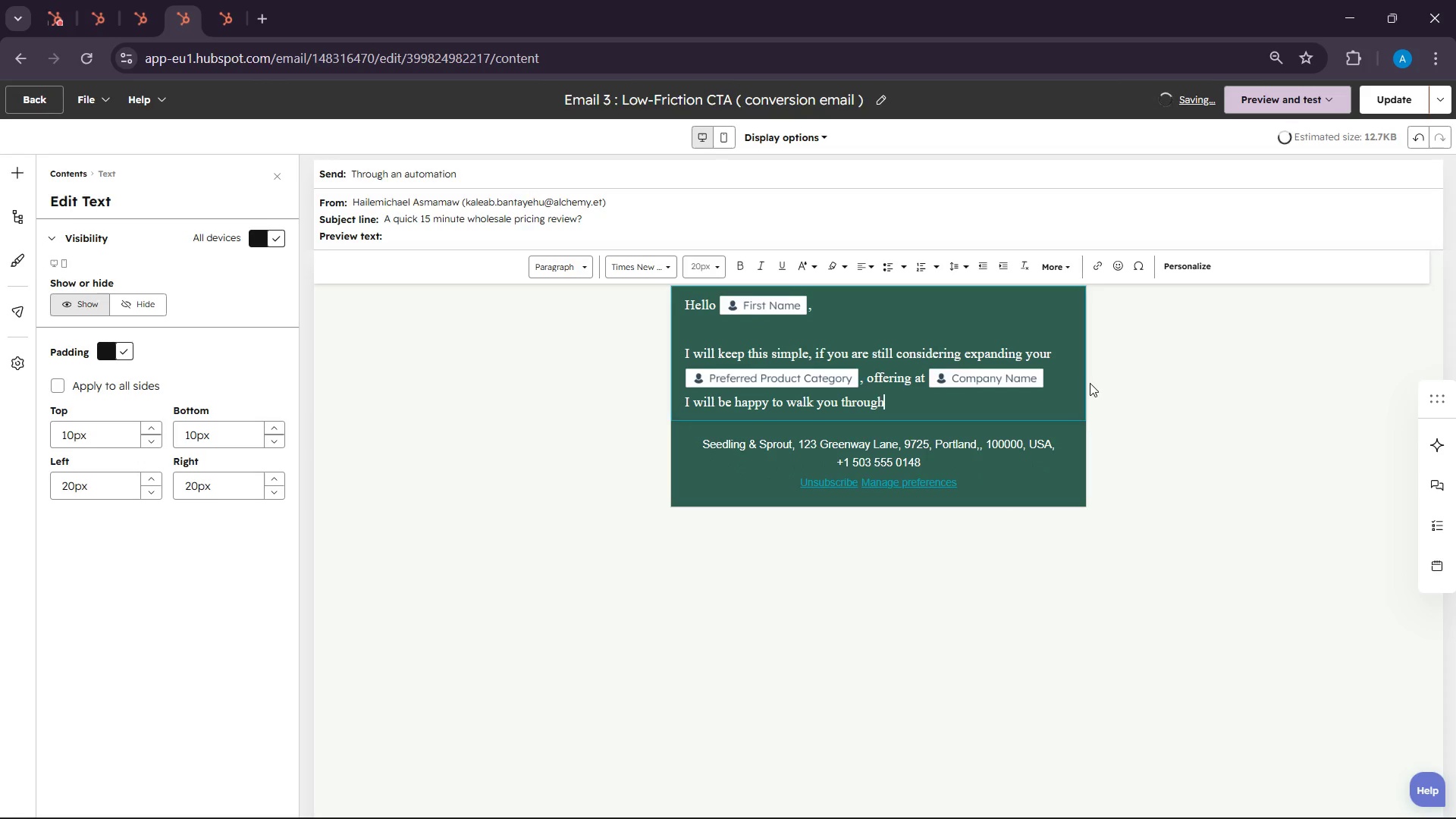 
key(Shift+Semicolon)
 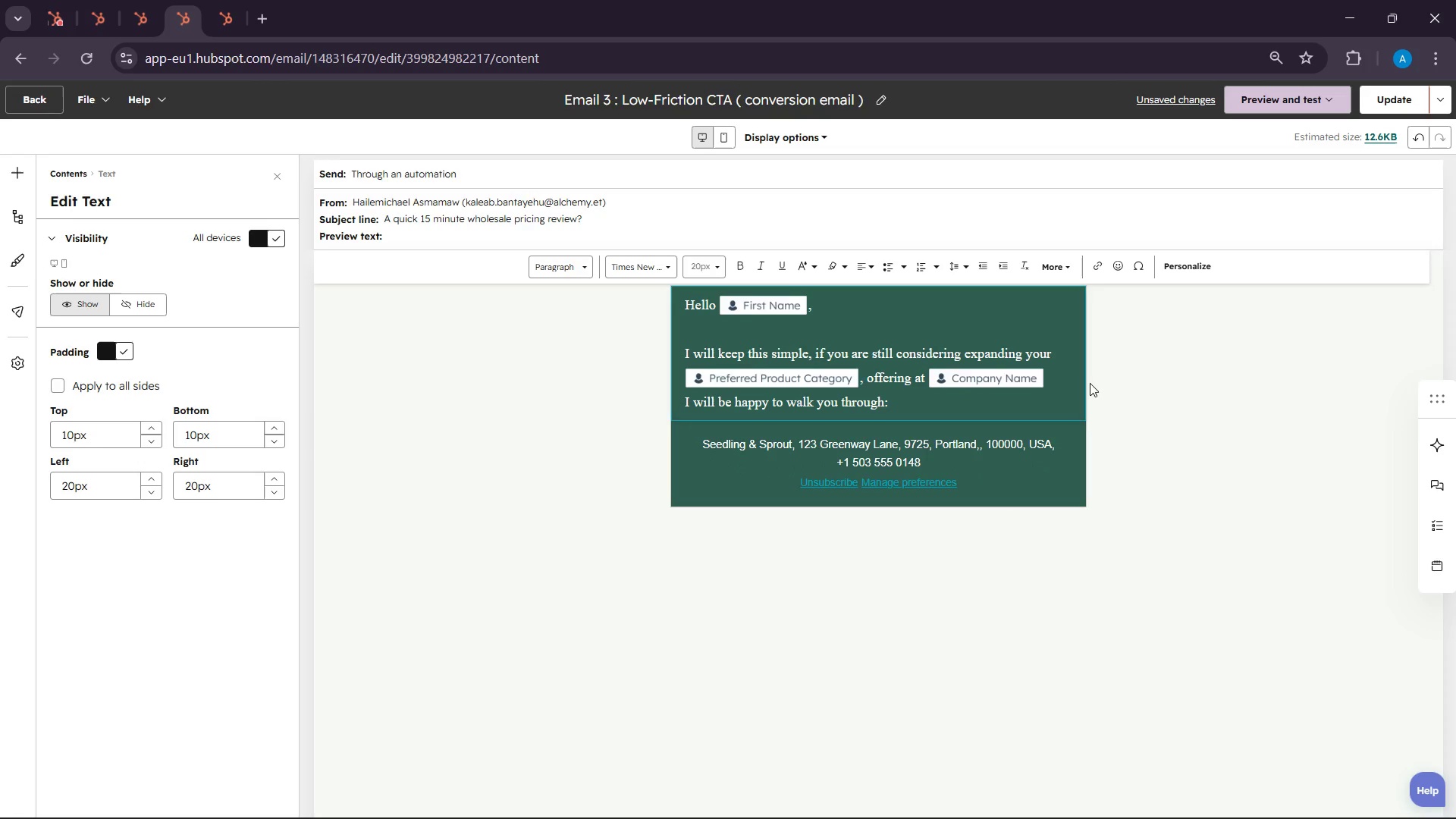 
key(Enter)
 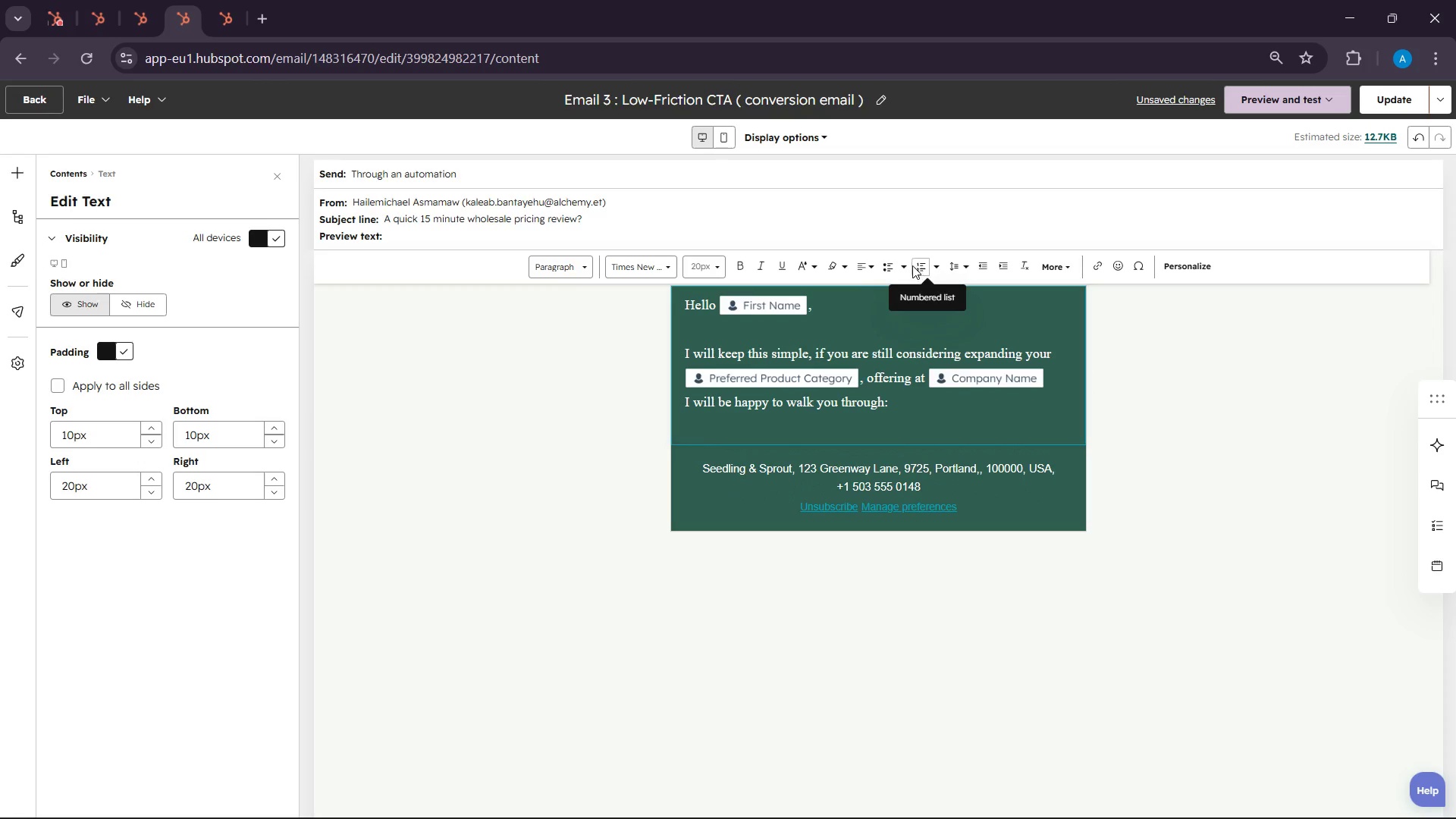 
left_click([886, 265])
 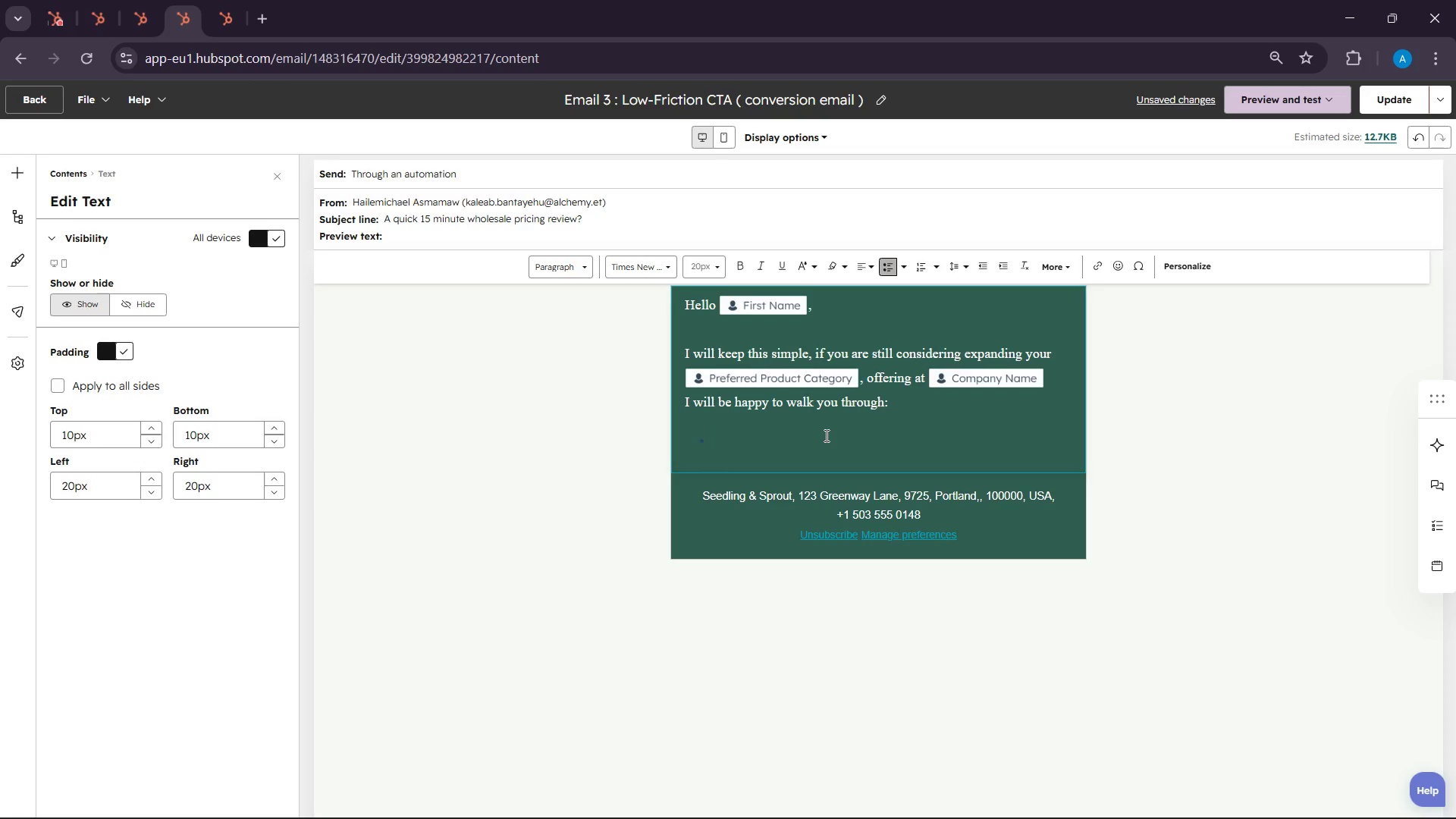 
type(Wholesale pricing ti)
 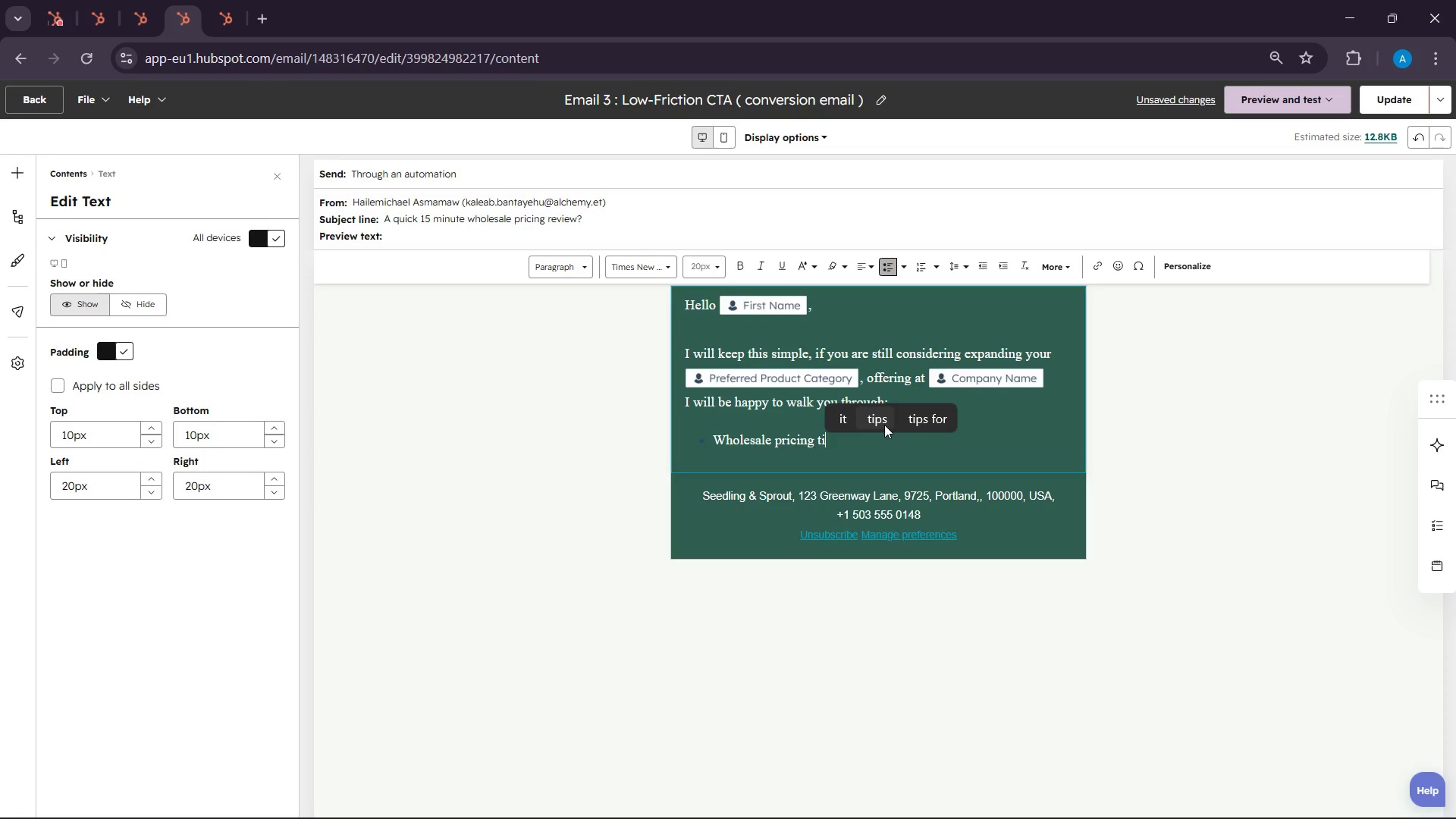 
type(ers)
 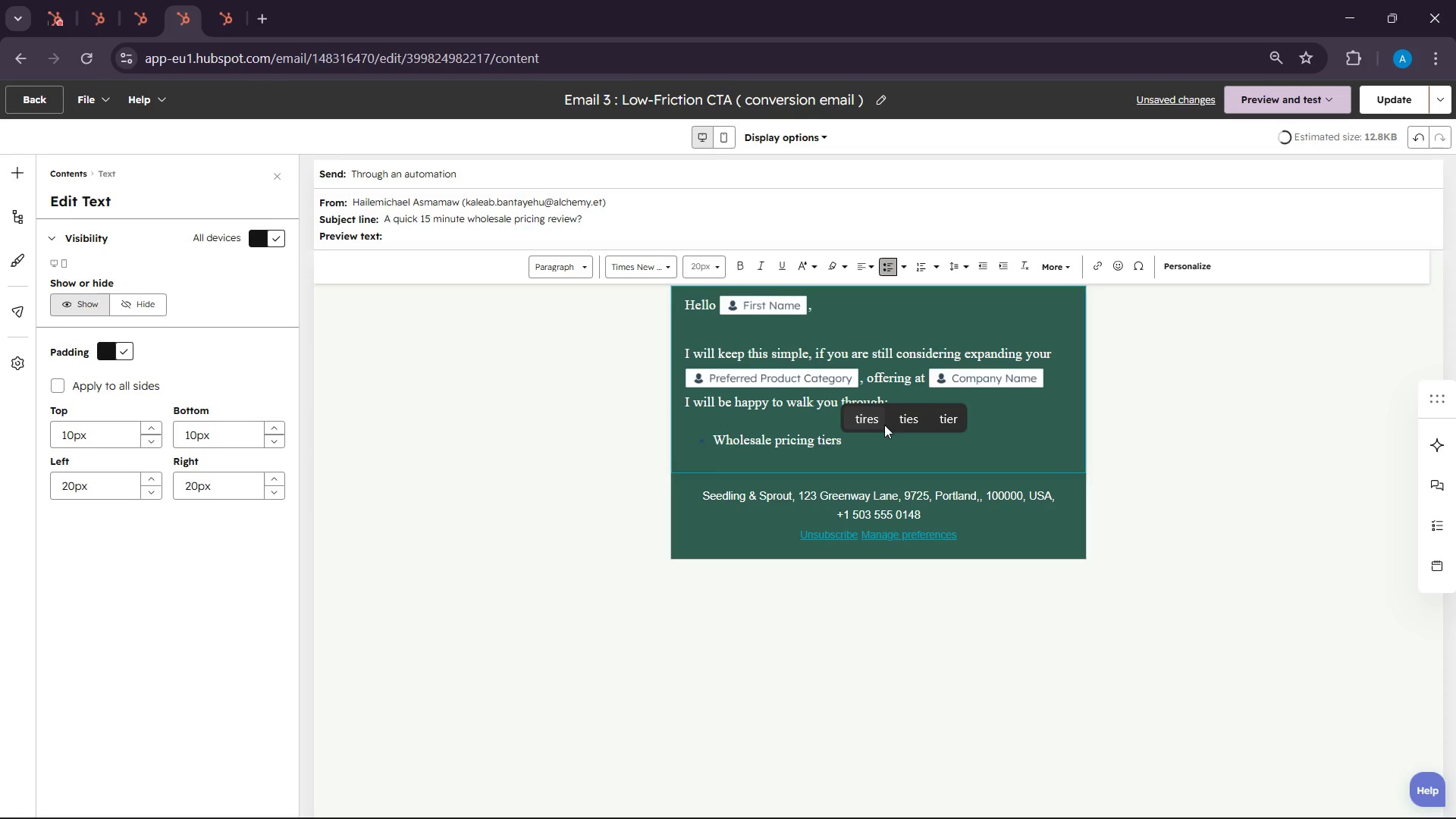 
key(Enter)
 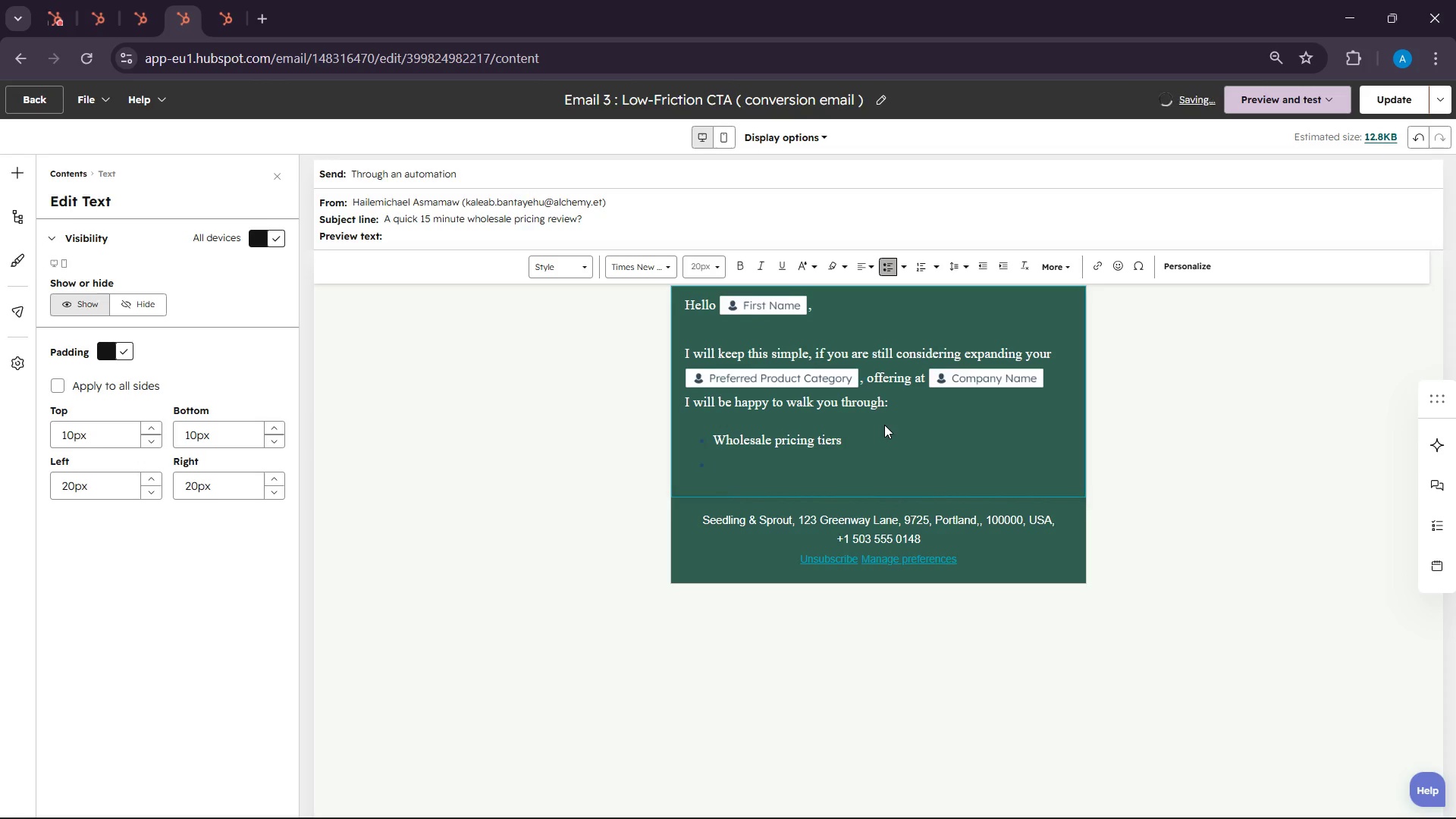 
type(Best)
 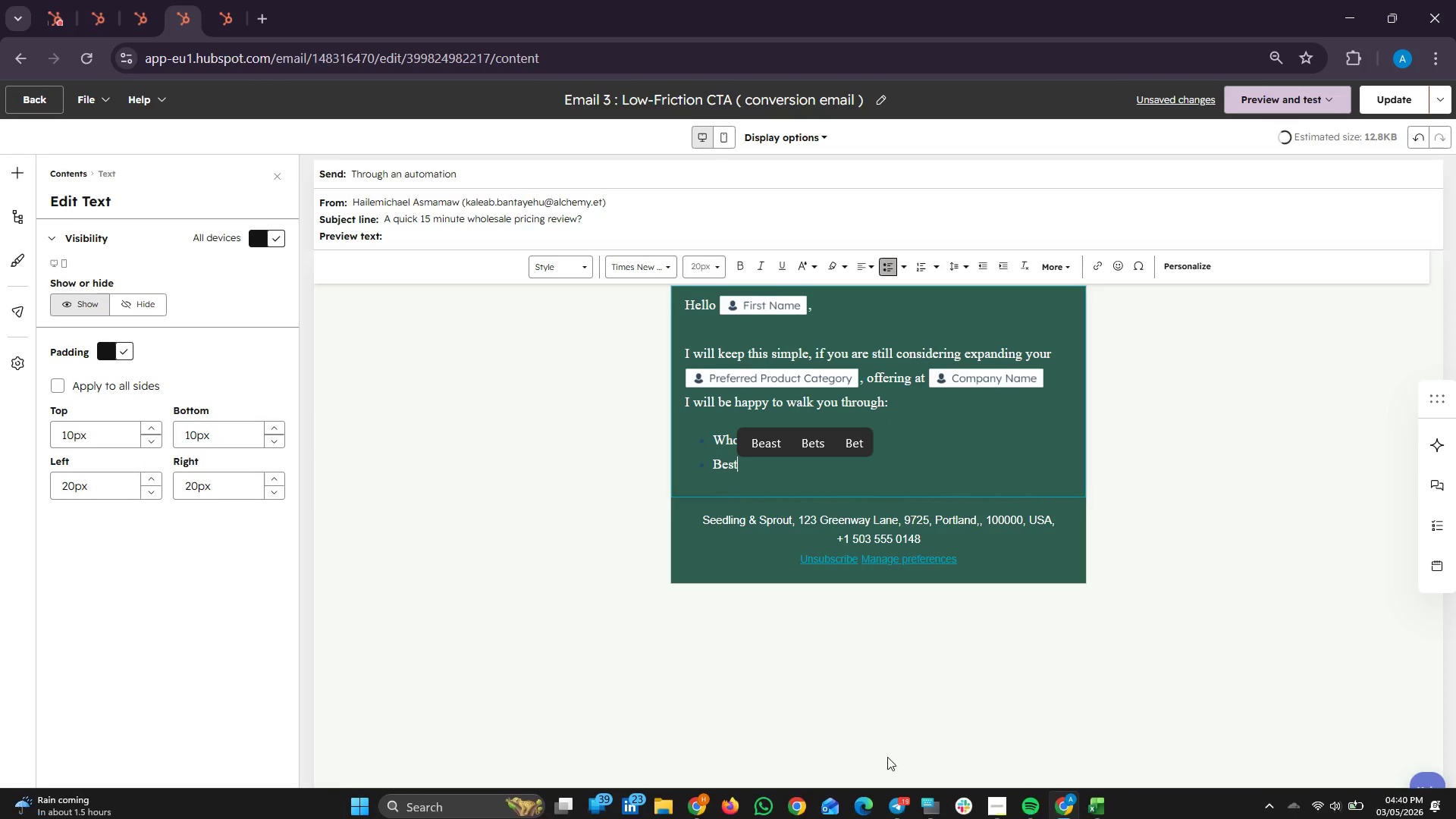 
left_click([922, 796])
 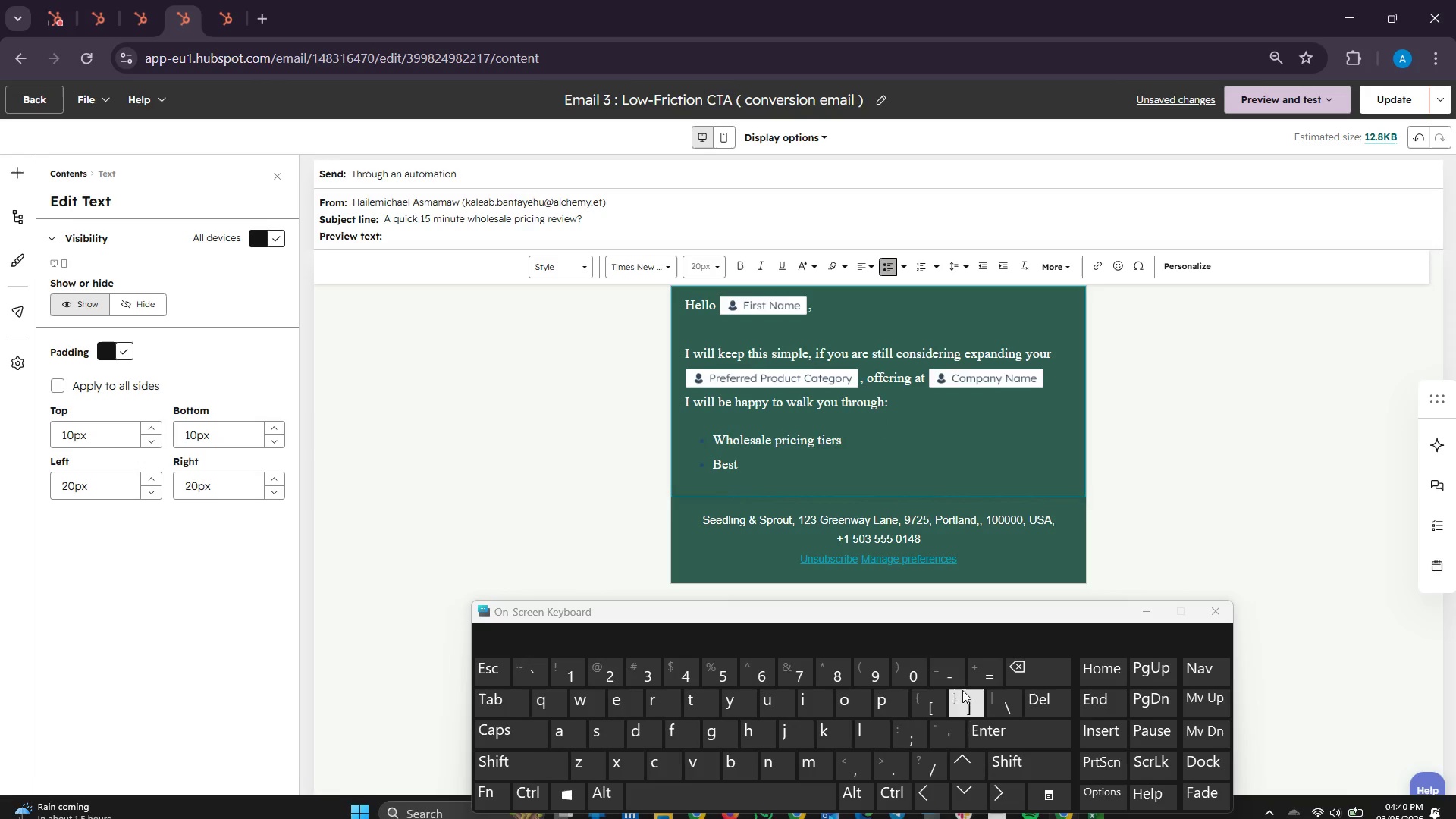 
type(-selling eco produs)
key(Backspace)
type(cr )
key(Backspace)
key(Backspace)
 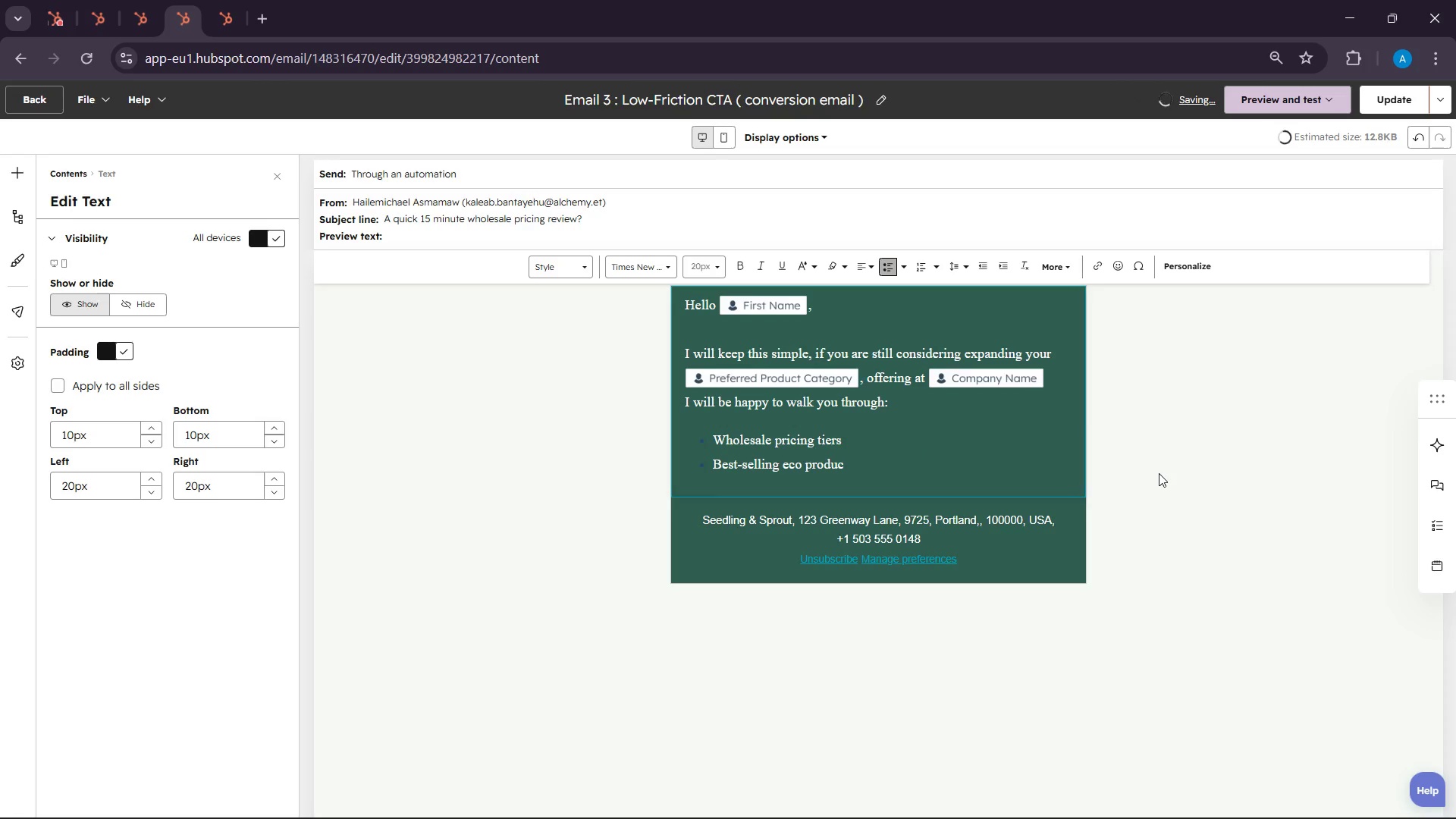 
type(t for boutique)
 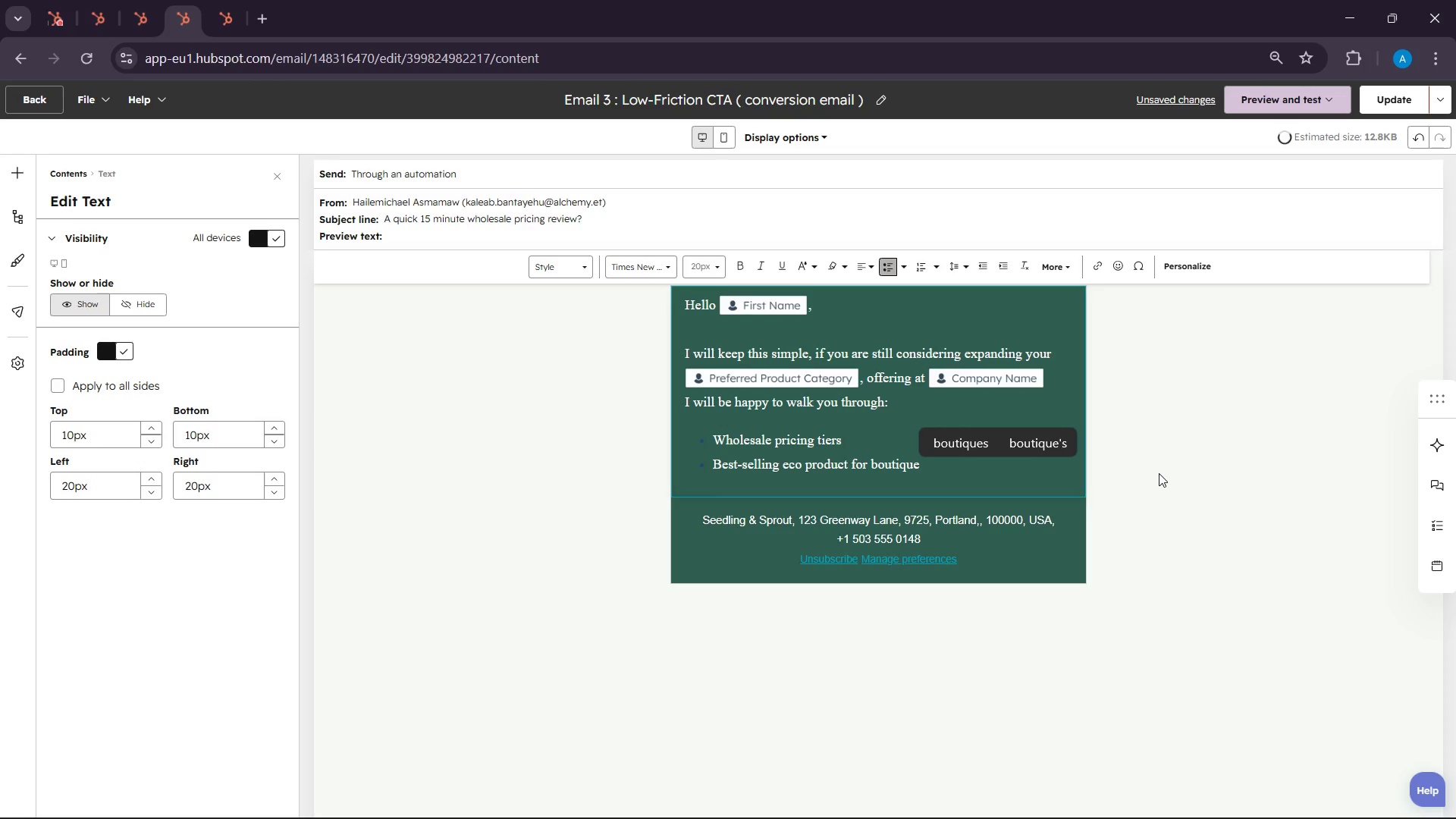 
key(Enter)
 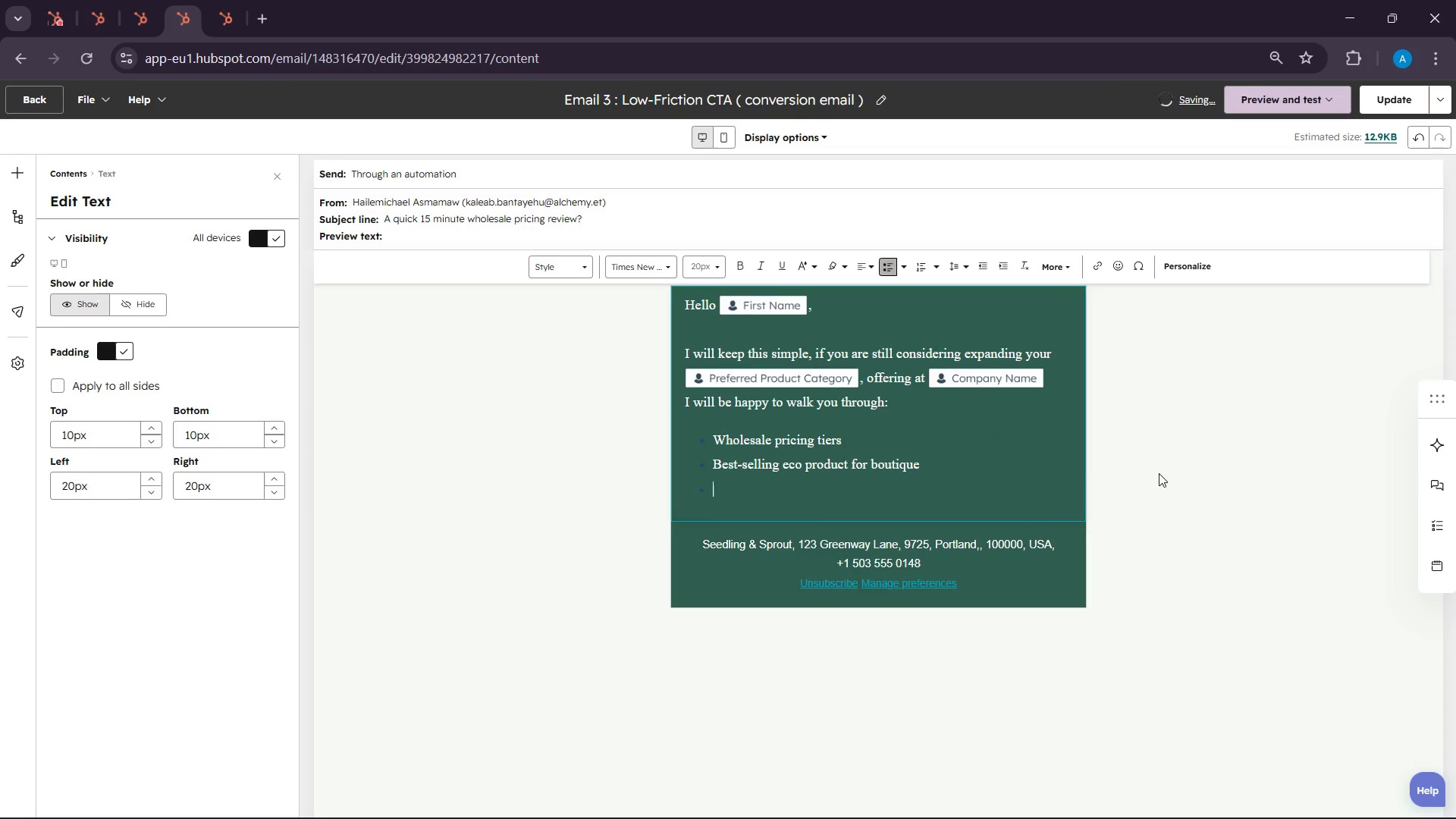 
type(e)
key(Backspace)
type(wh)
key(Backspace)
key(Backspace)
type(What similar store are )
 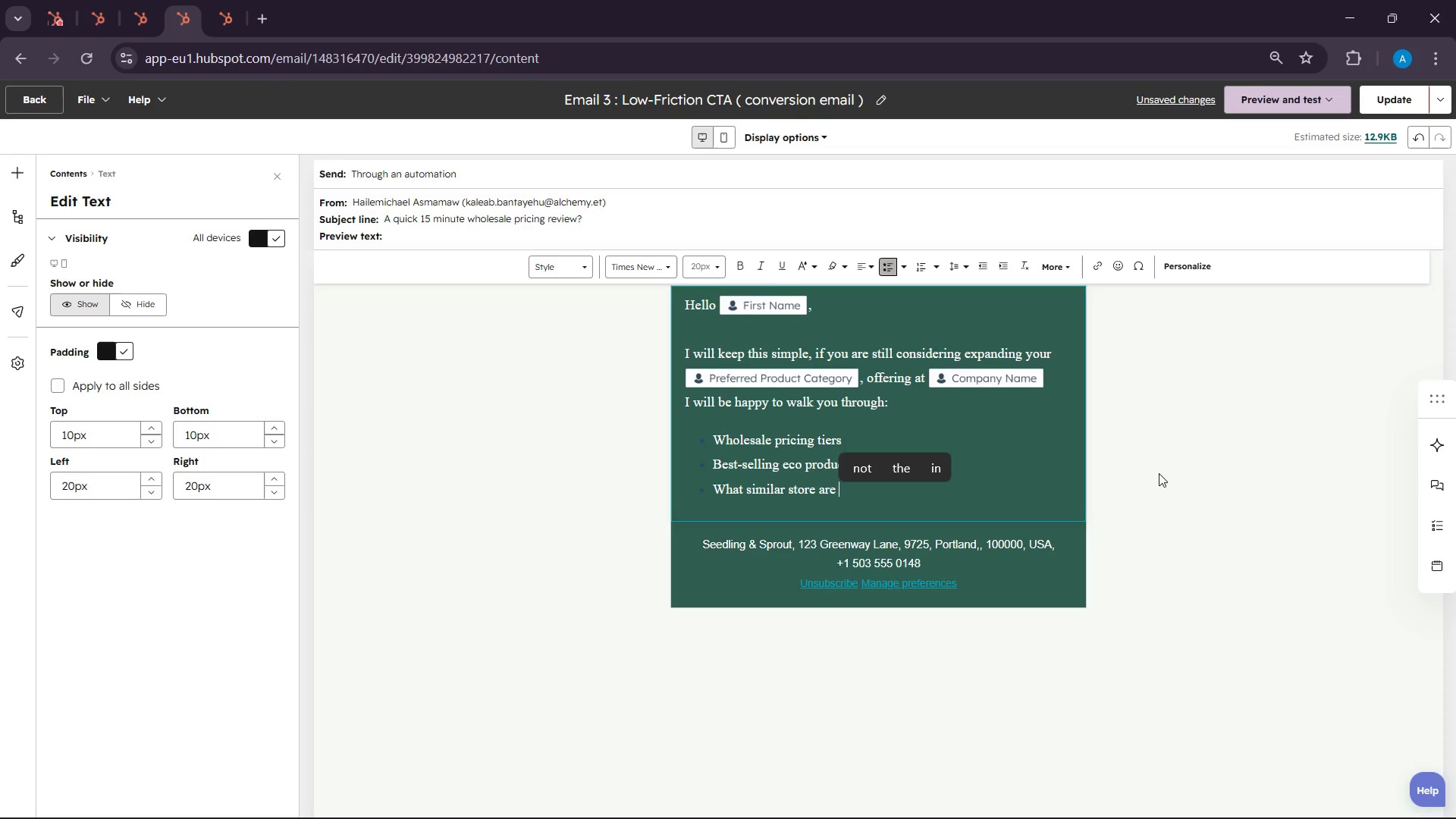 
type(reordr)
key(Backspace)
type(ering mosr )
key(Backspace)
key(Backspace)
type(t)
 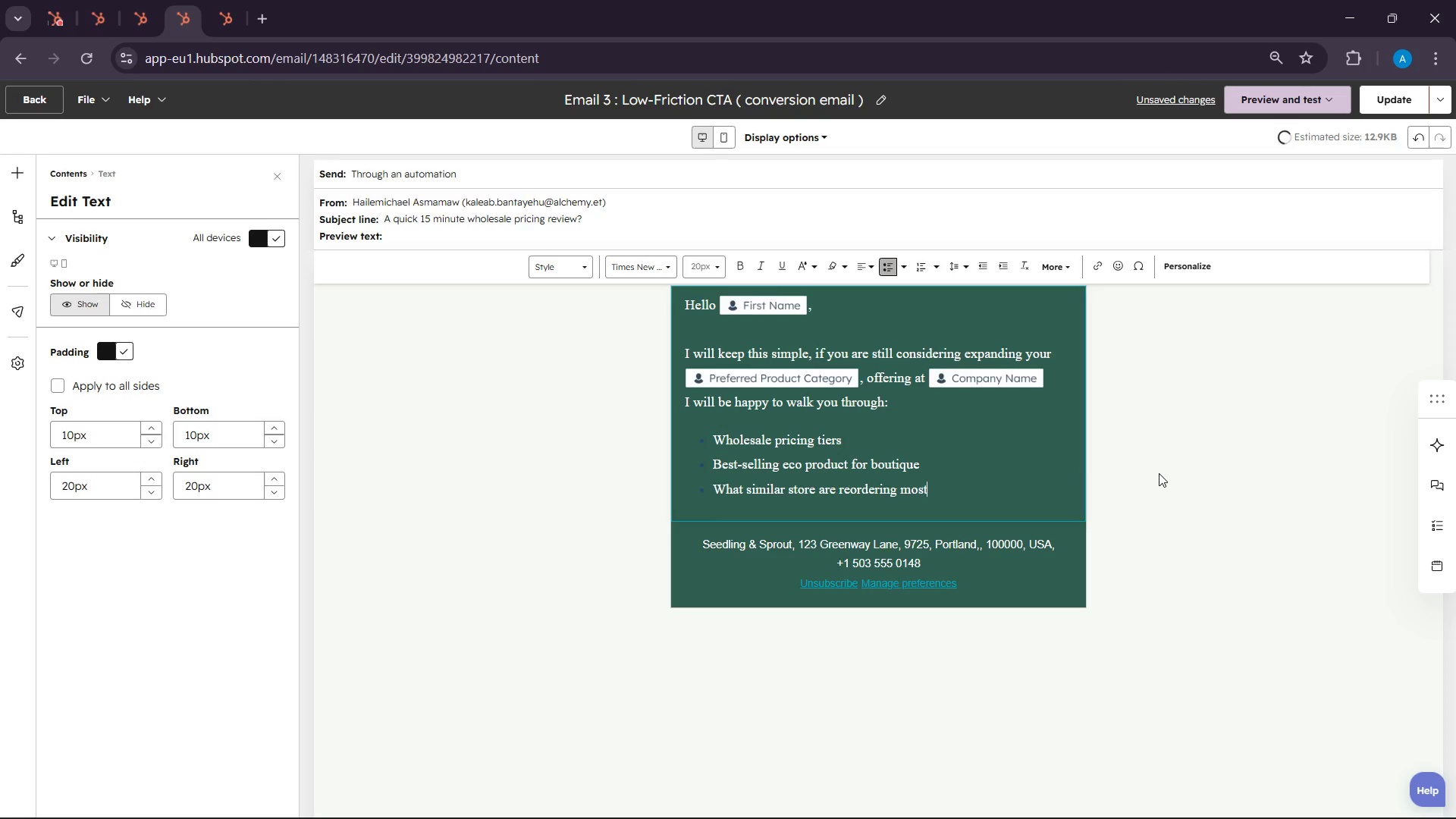 
key(Enter)
 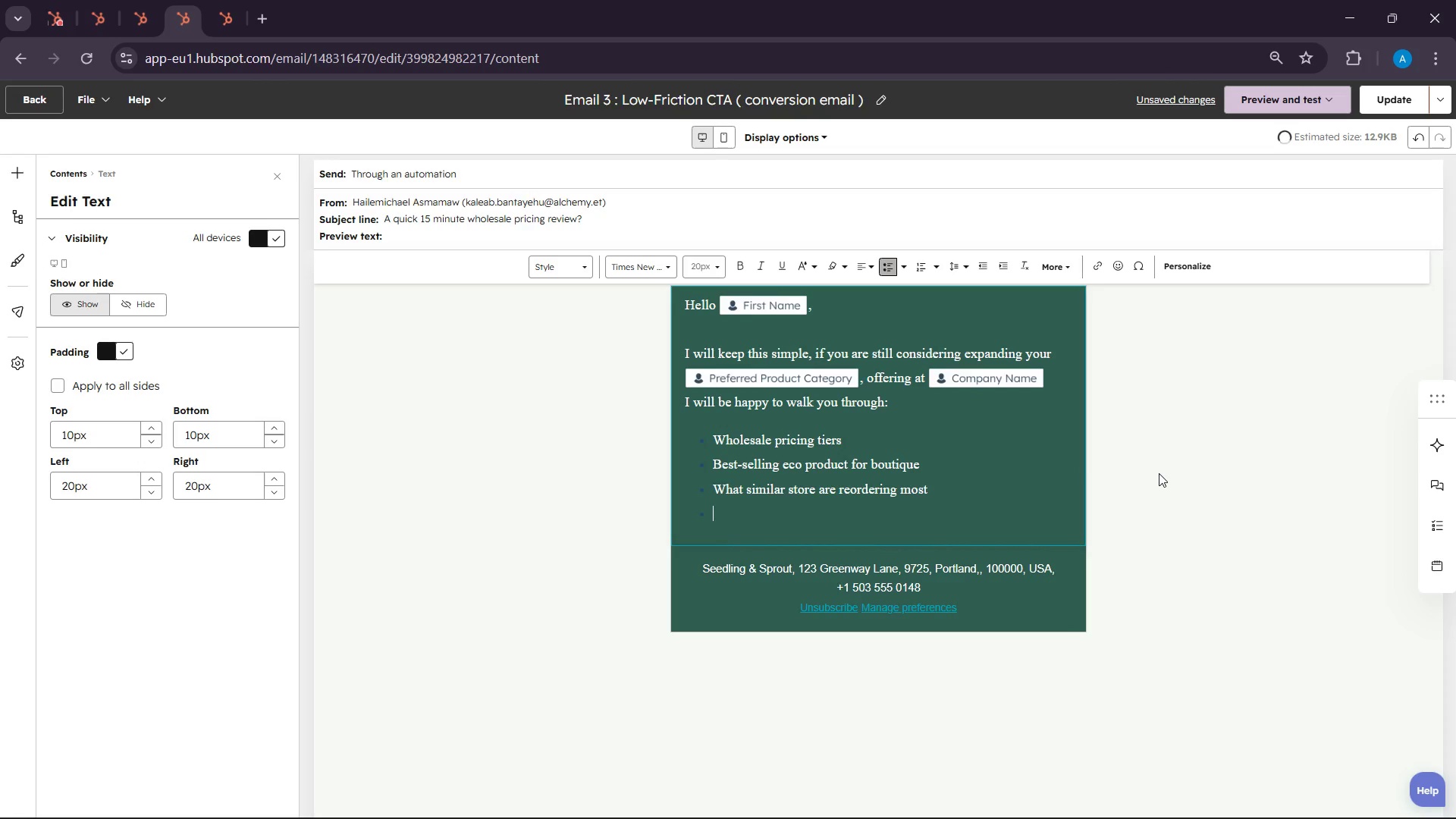 
key(Enter)
 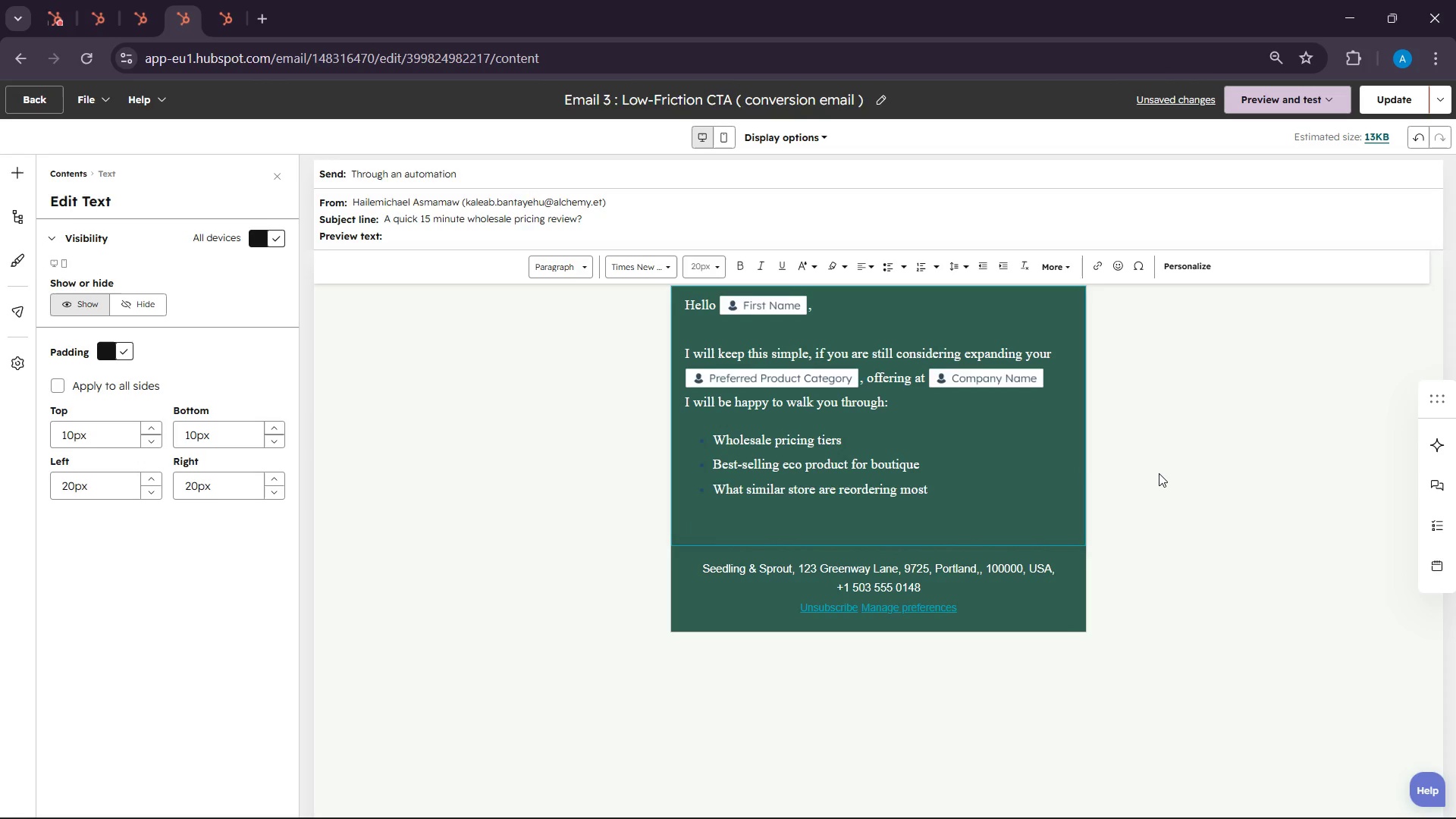 
type(No prr)
key(Backspace)
type(er)
key(Backspace)
type(ssure, just a 15 minute discovery call to see if there is a fit )
 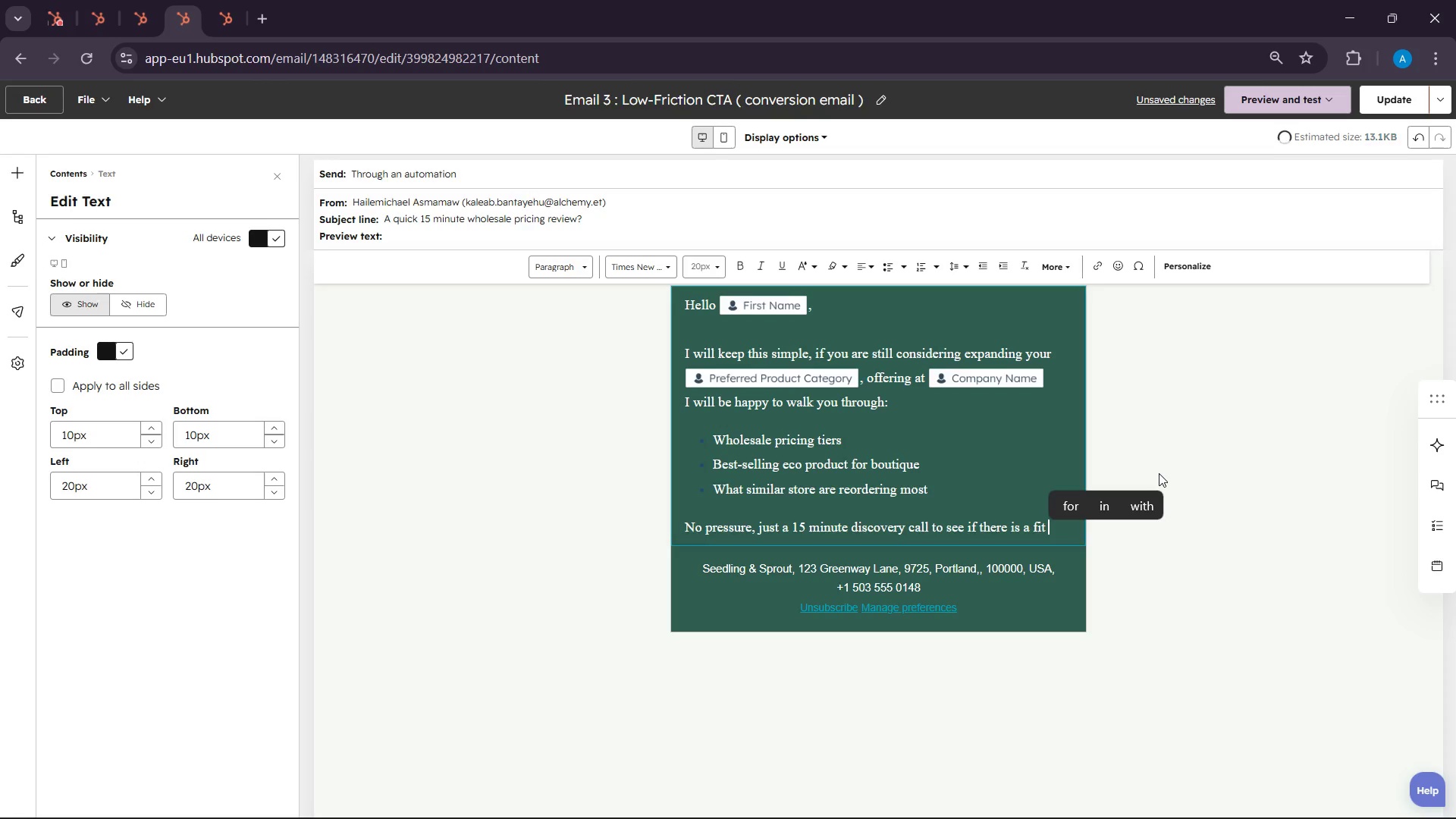 
key(Enter)
 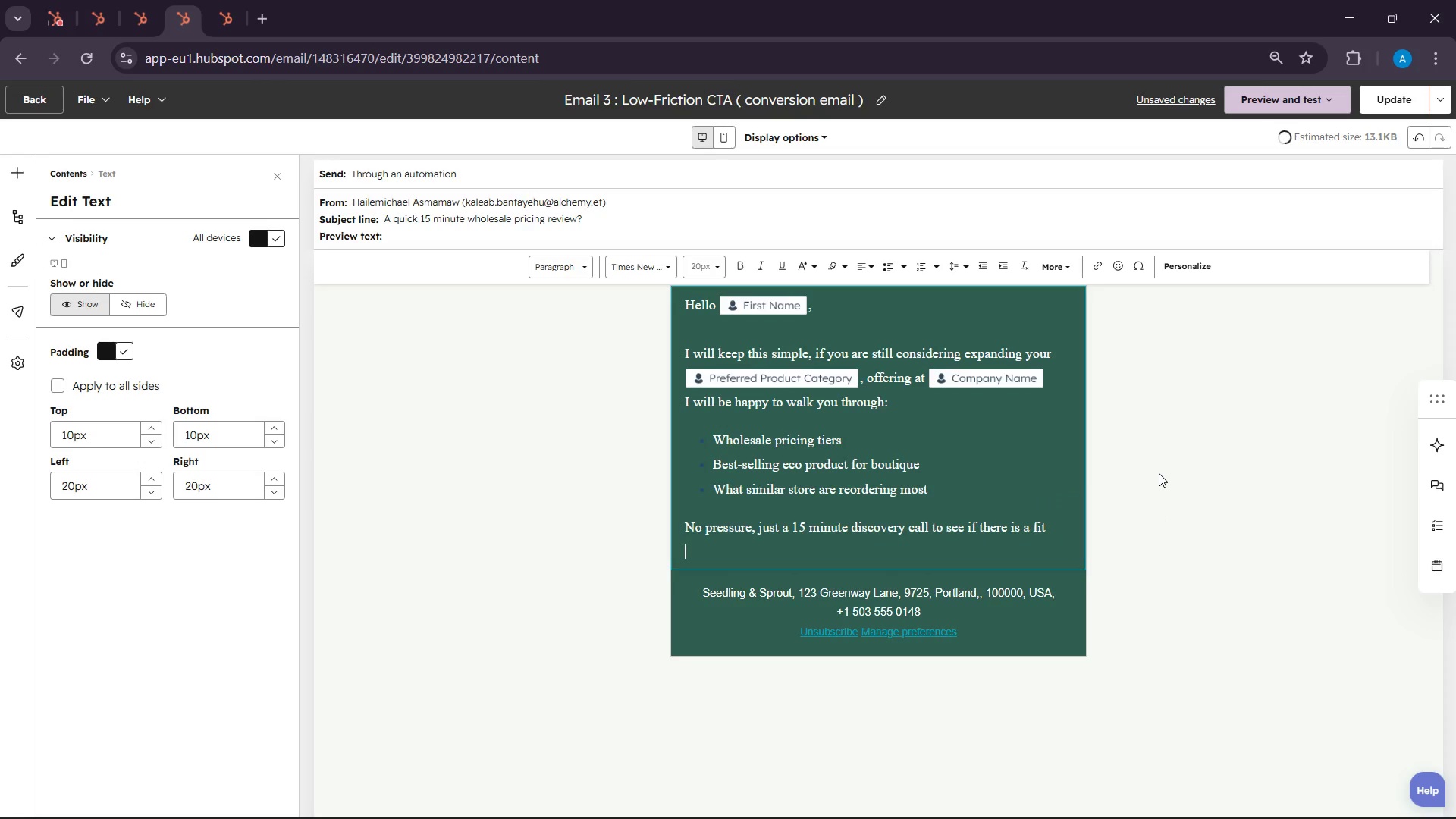 
key(Enter)
 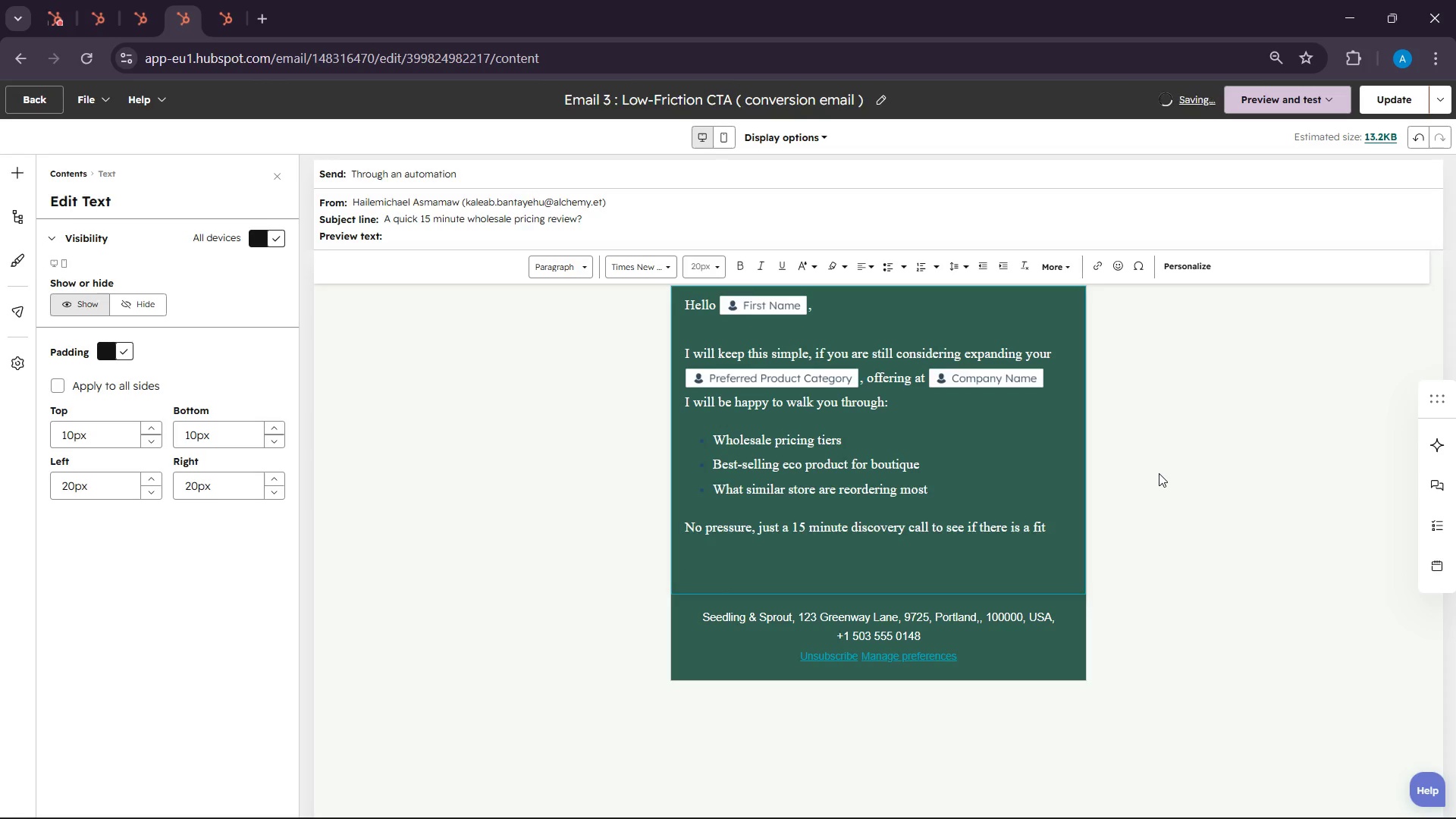 
wait(8.0)
 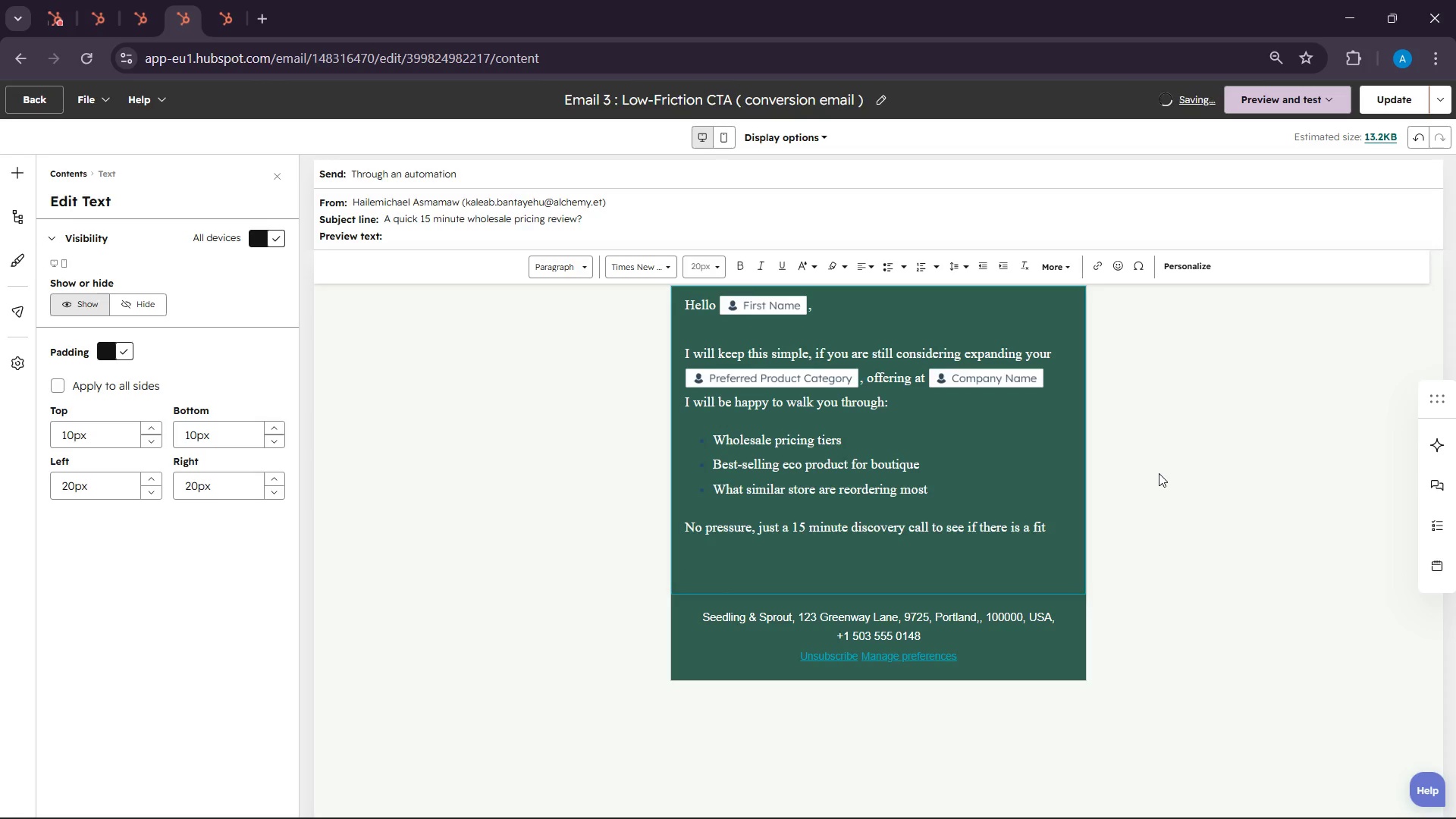 
mouse_move([208, -9])
 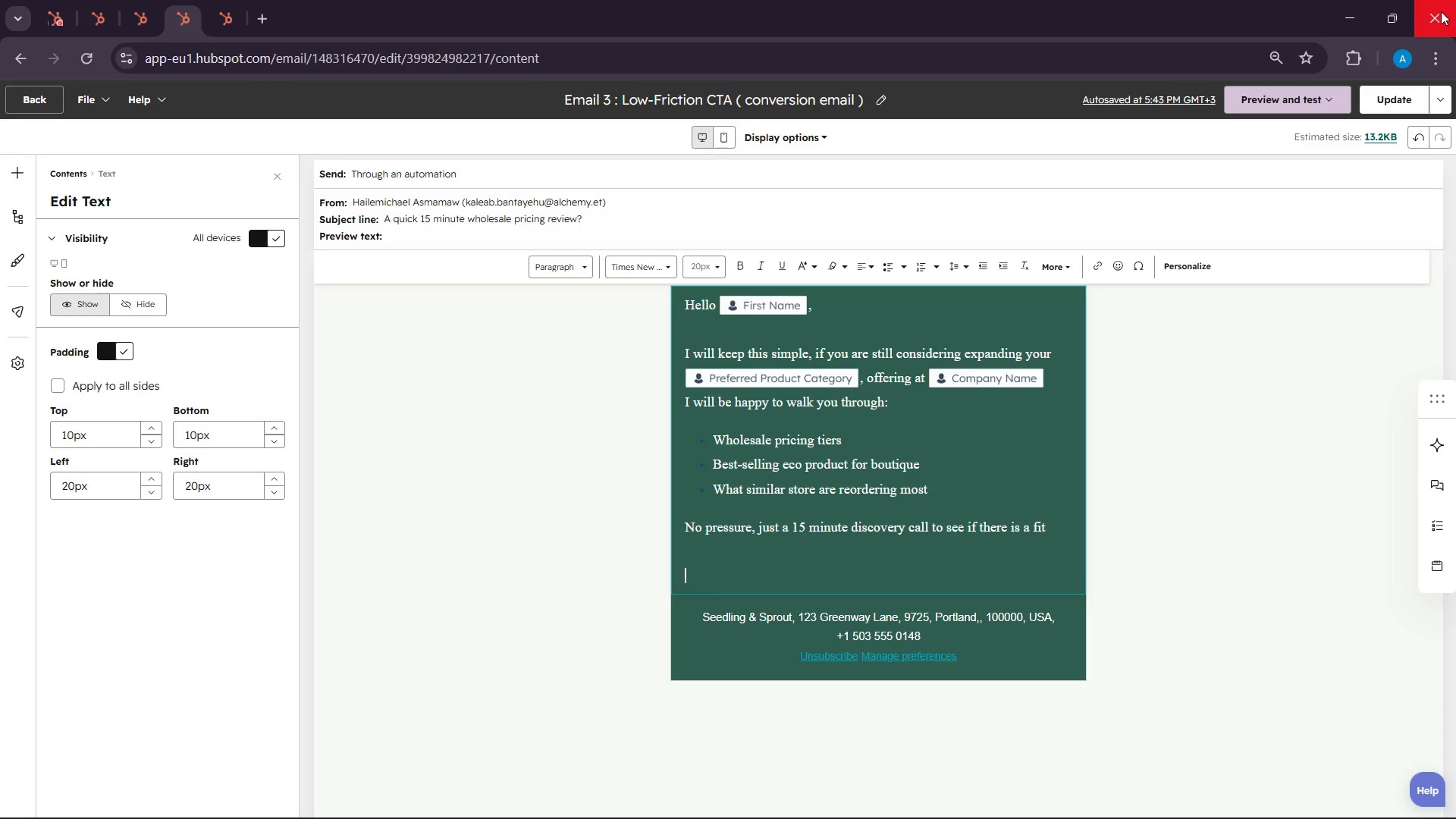 
wait(7.65)
 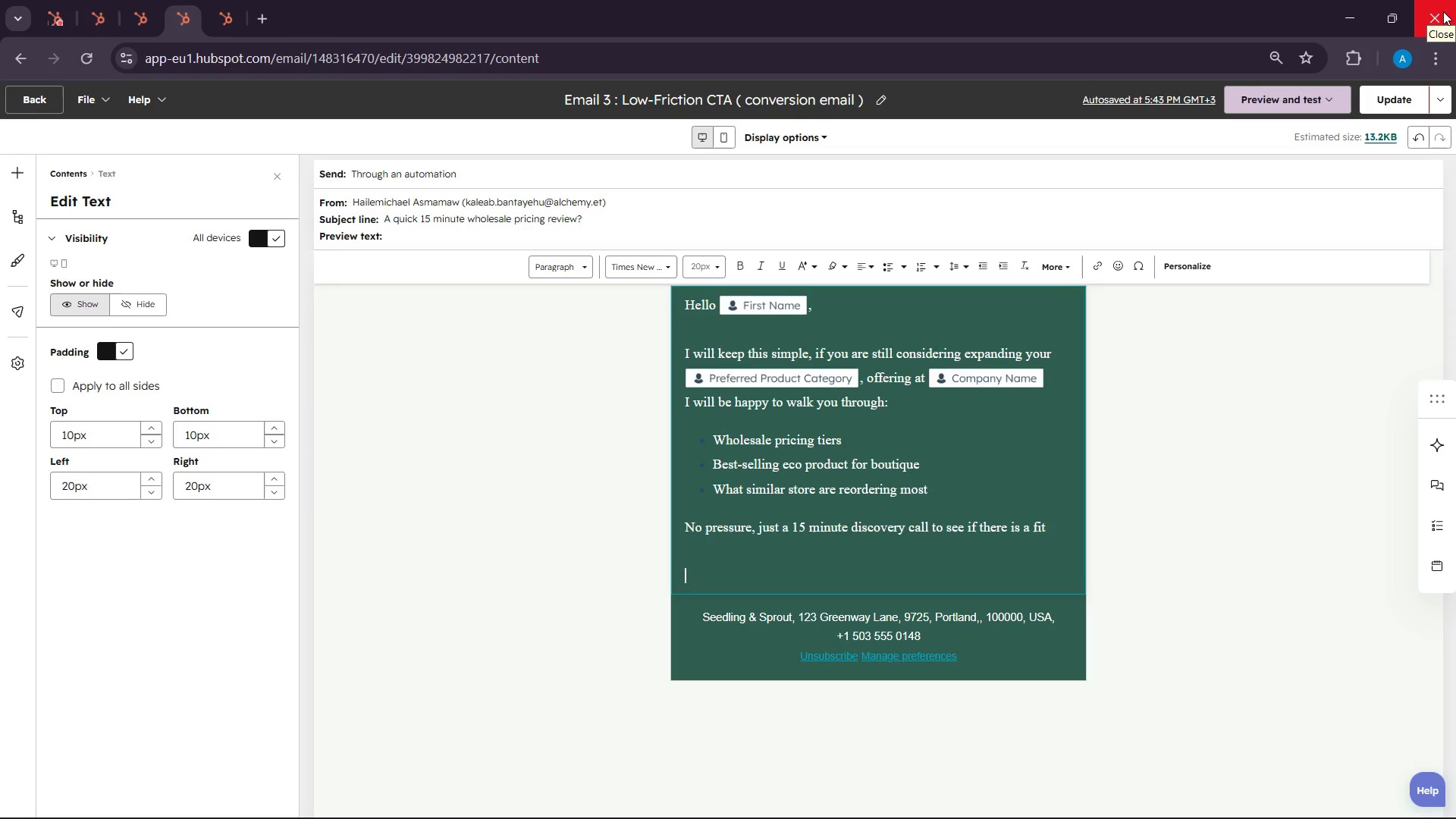 
mouse_move([1393, 7])
 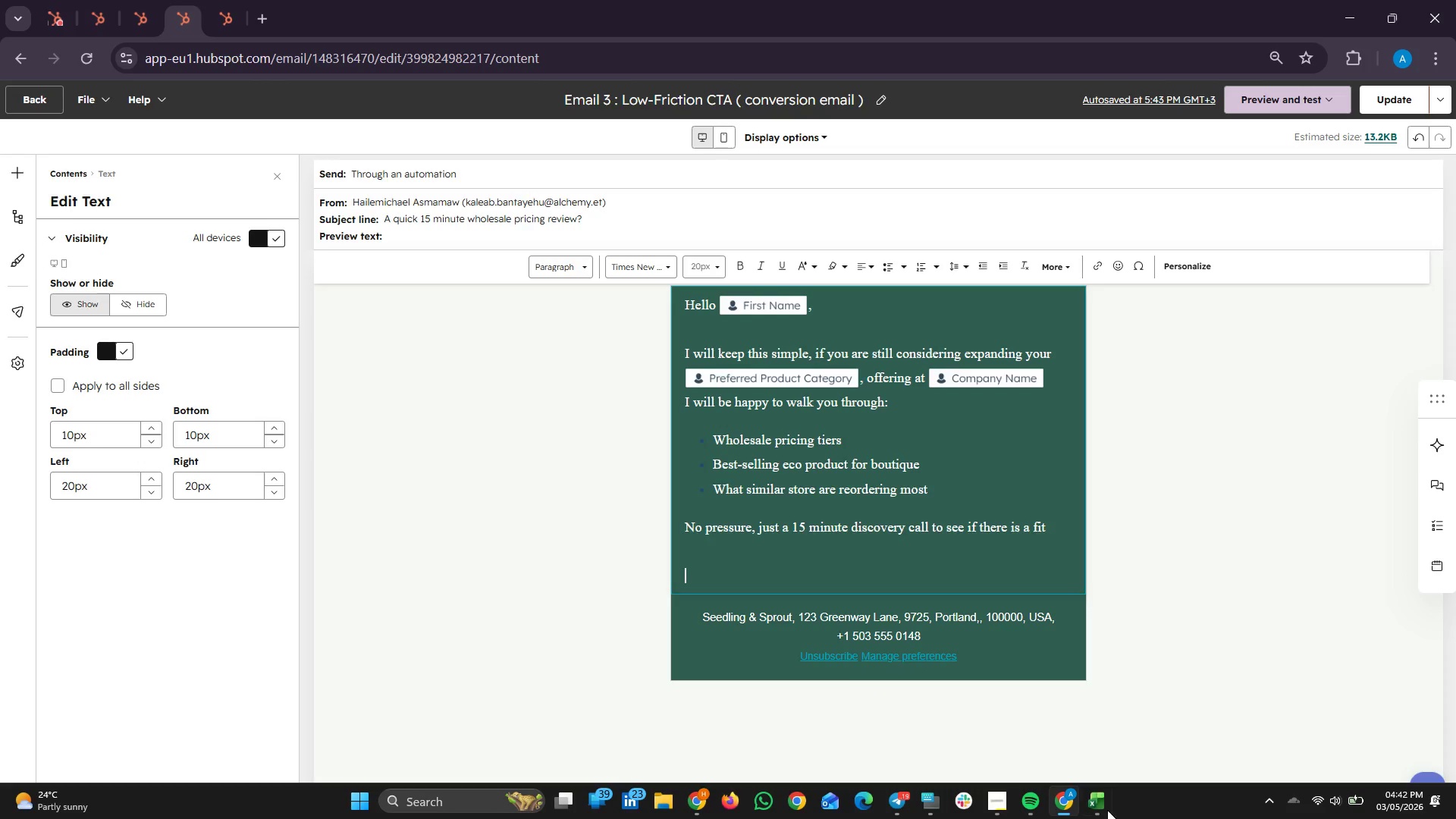 
left_click([1004, 795])
 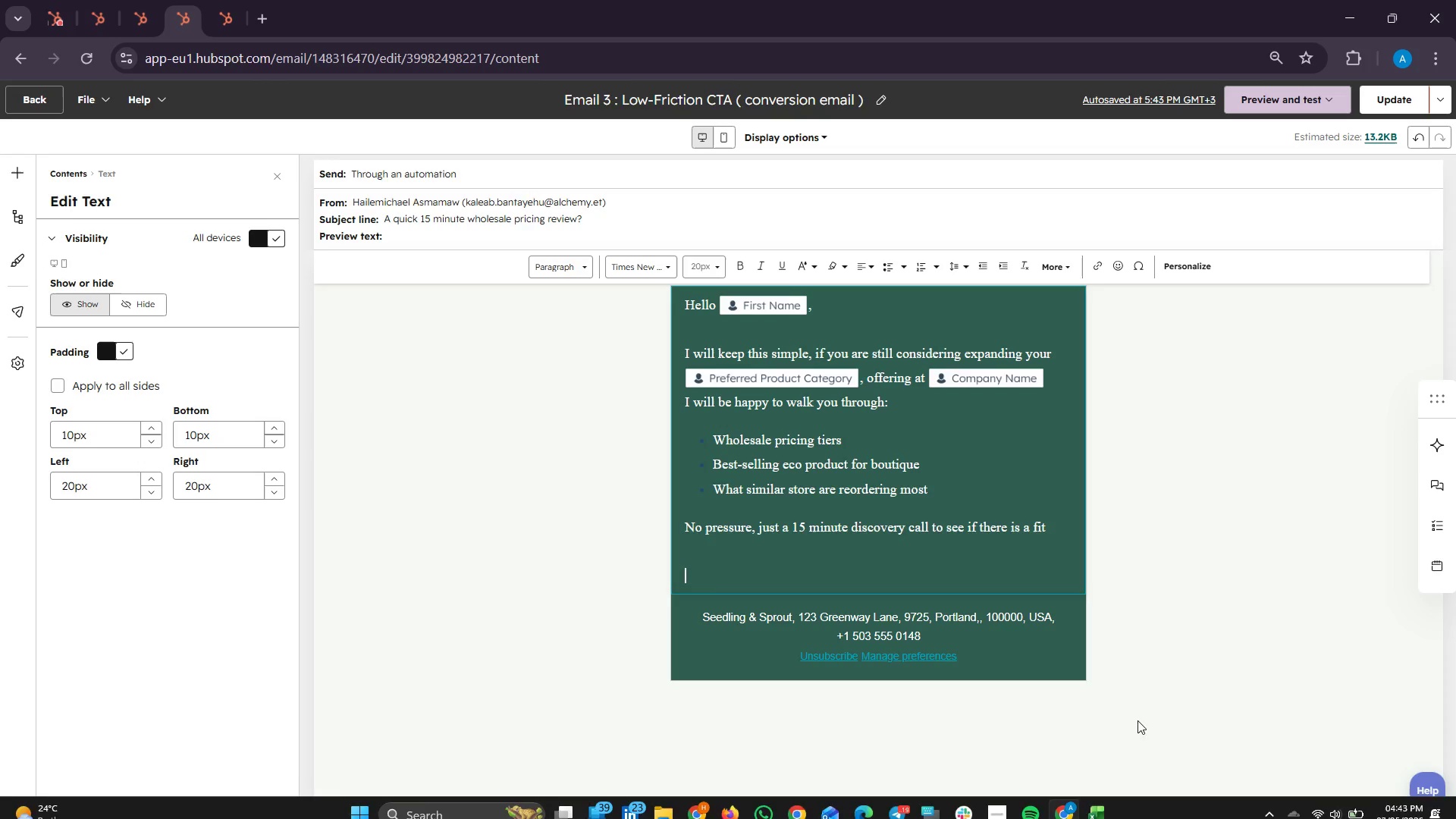 
wait(87.16)
 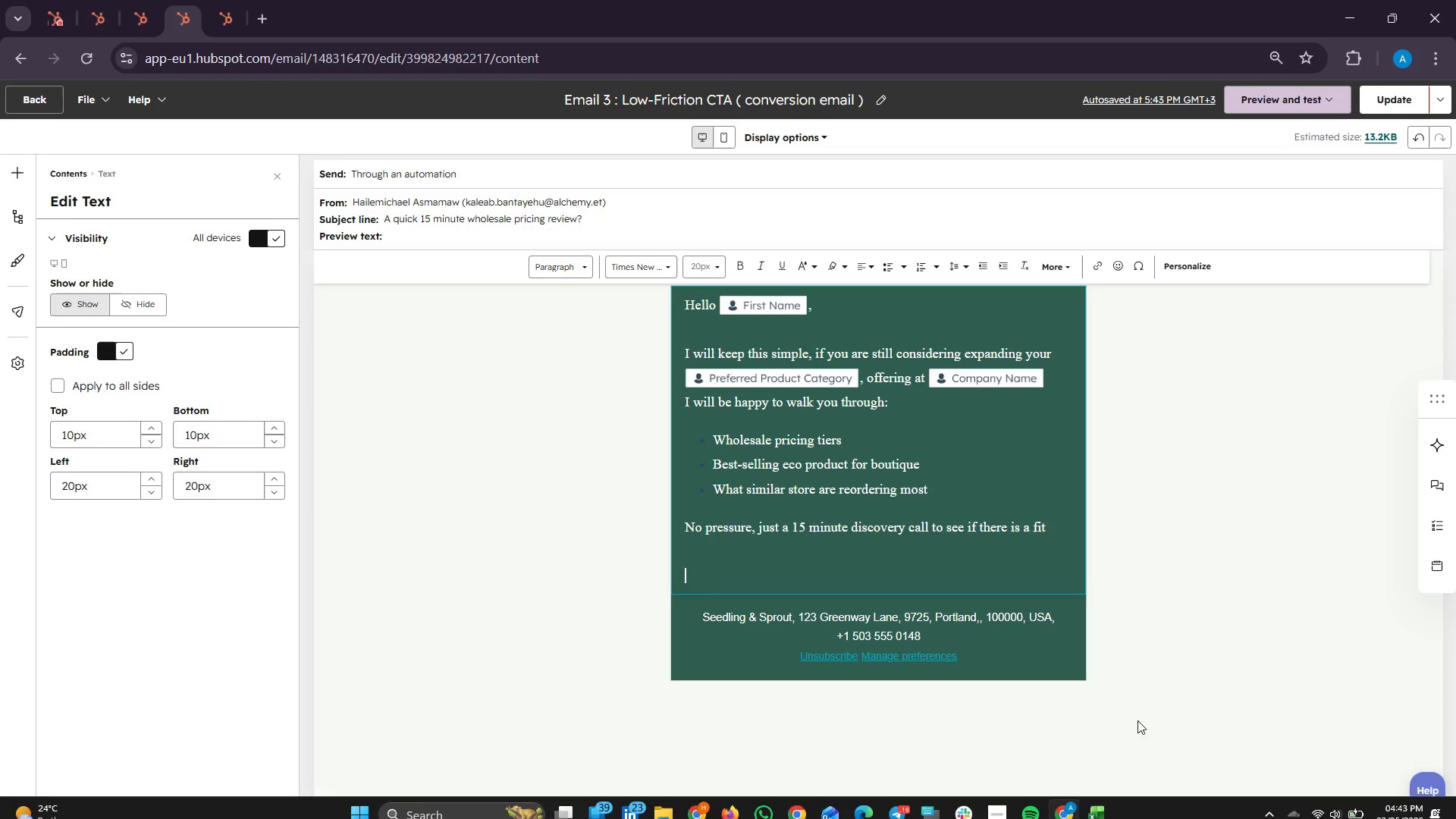 
left_click([1006, 802])